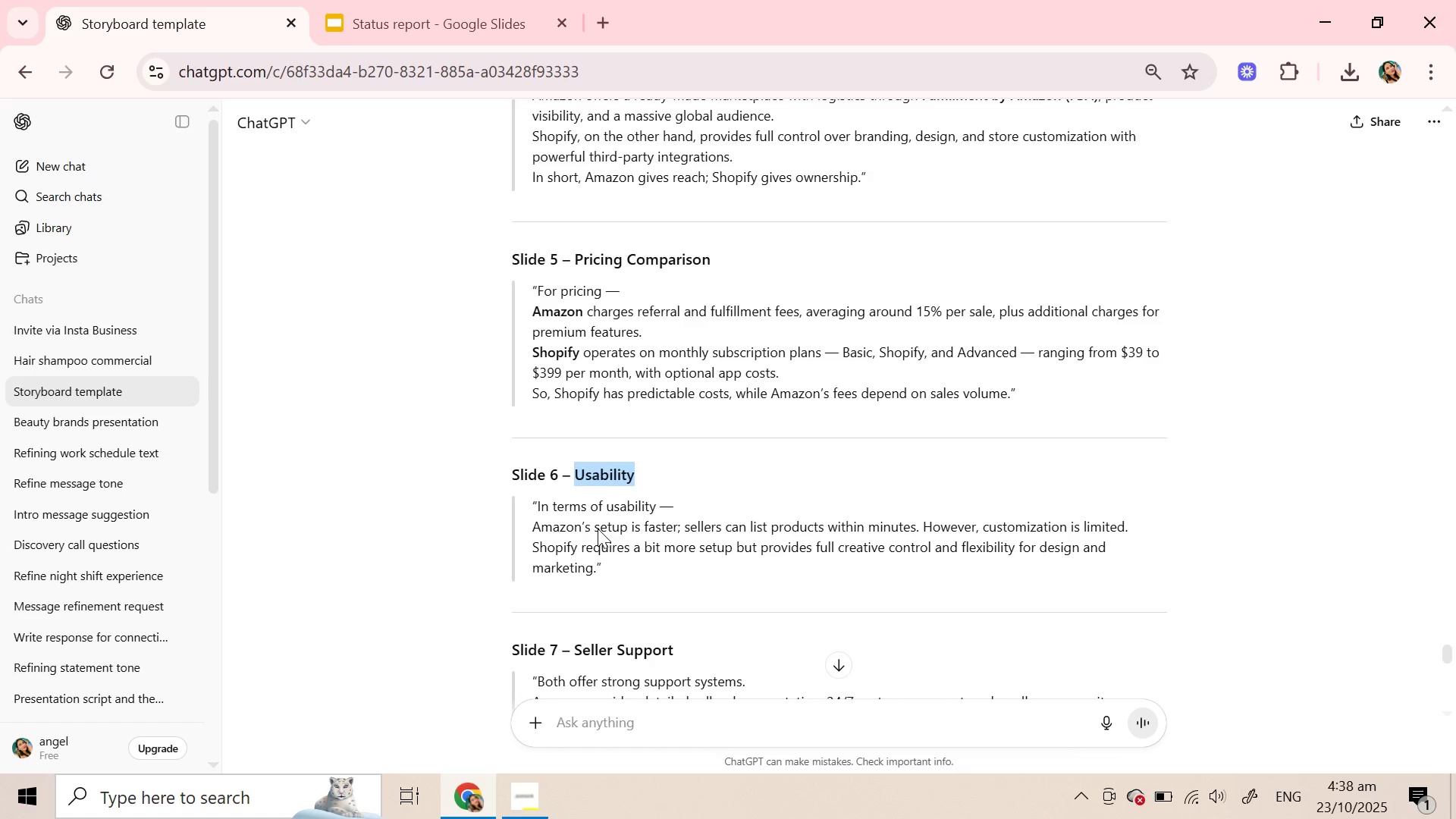 
left_click([598, 529])
 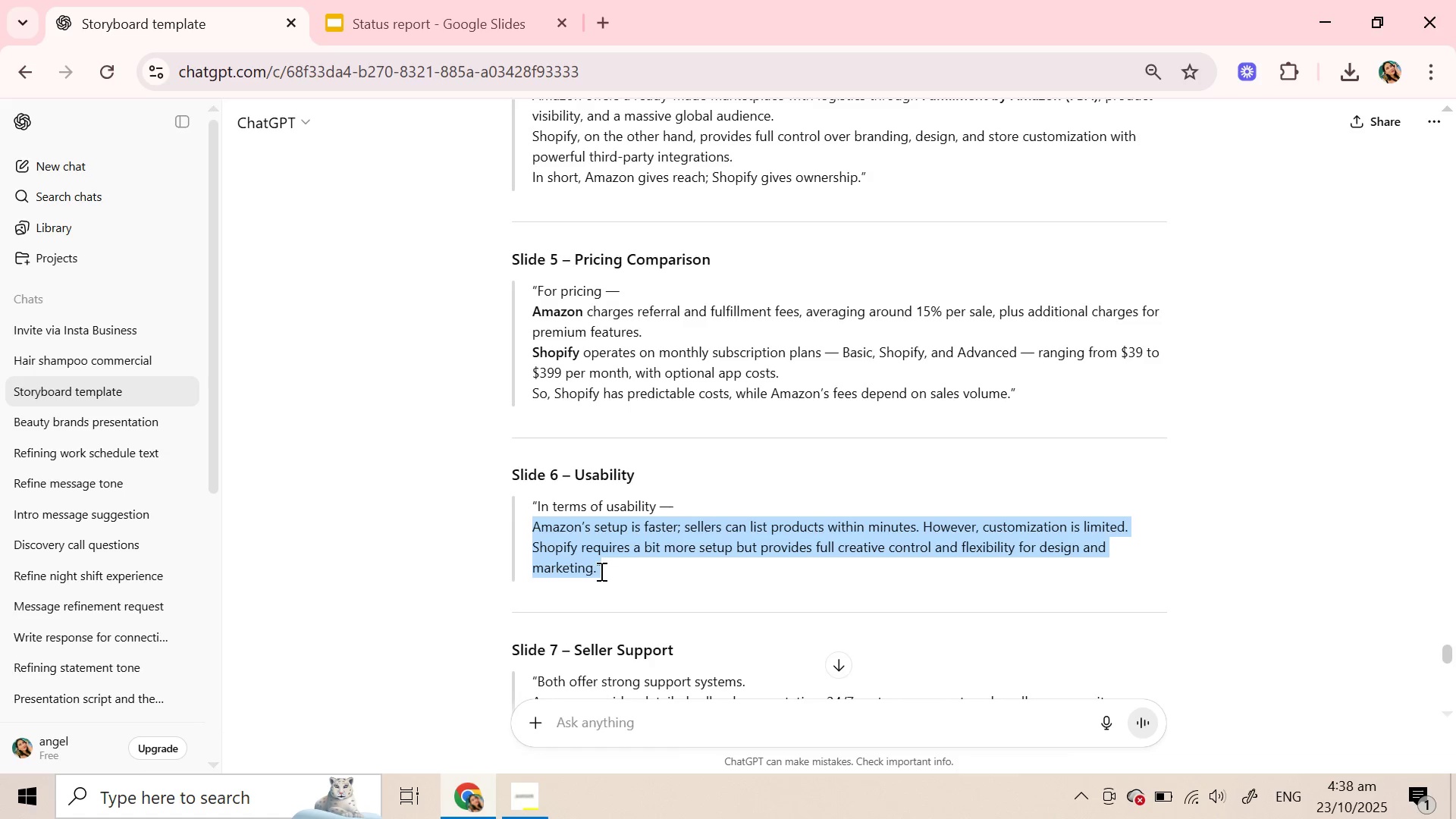 
wait(6.3)
 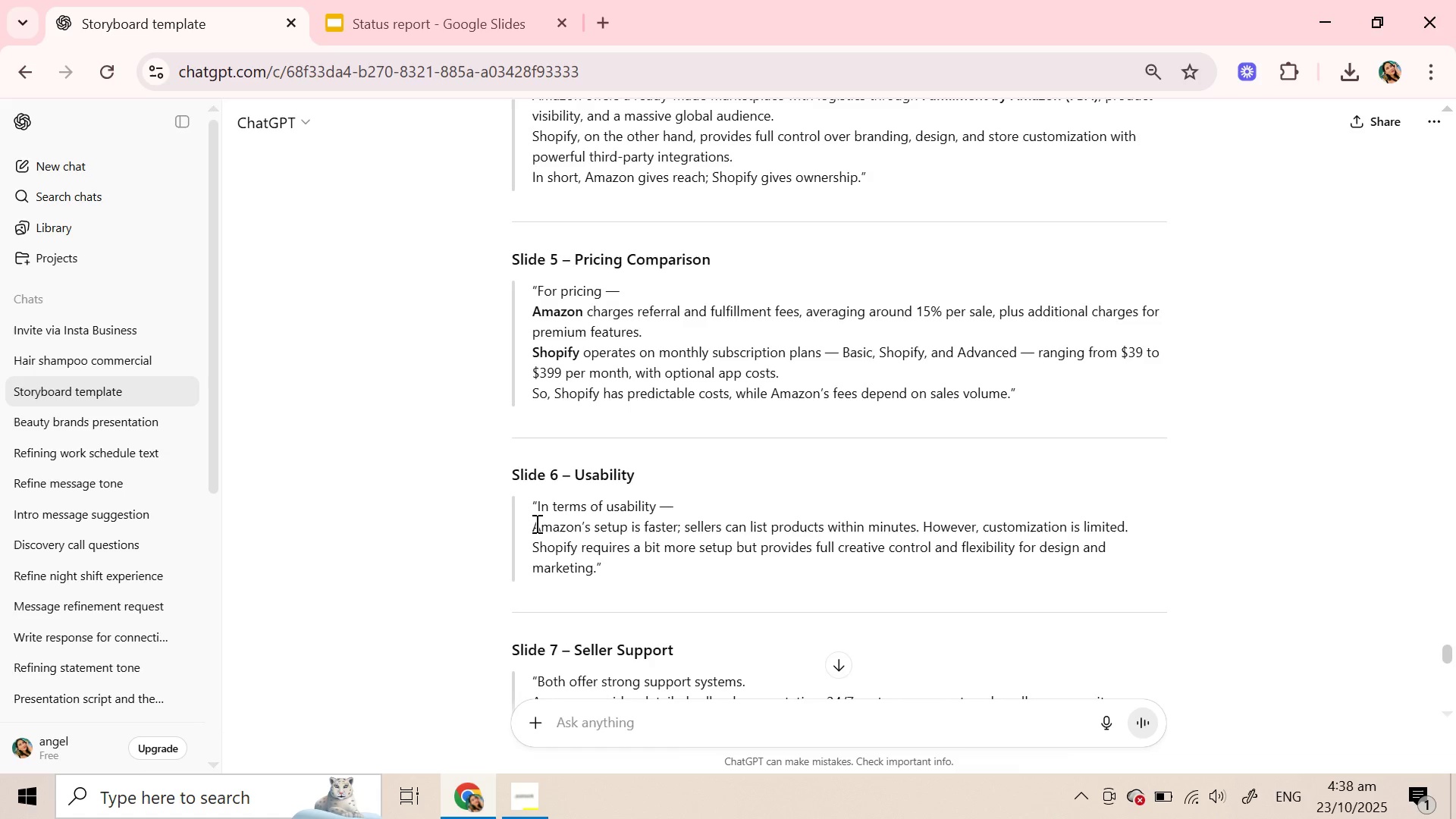 
key(Control+C)
 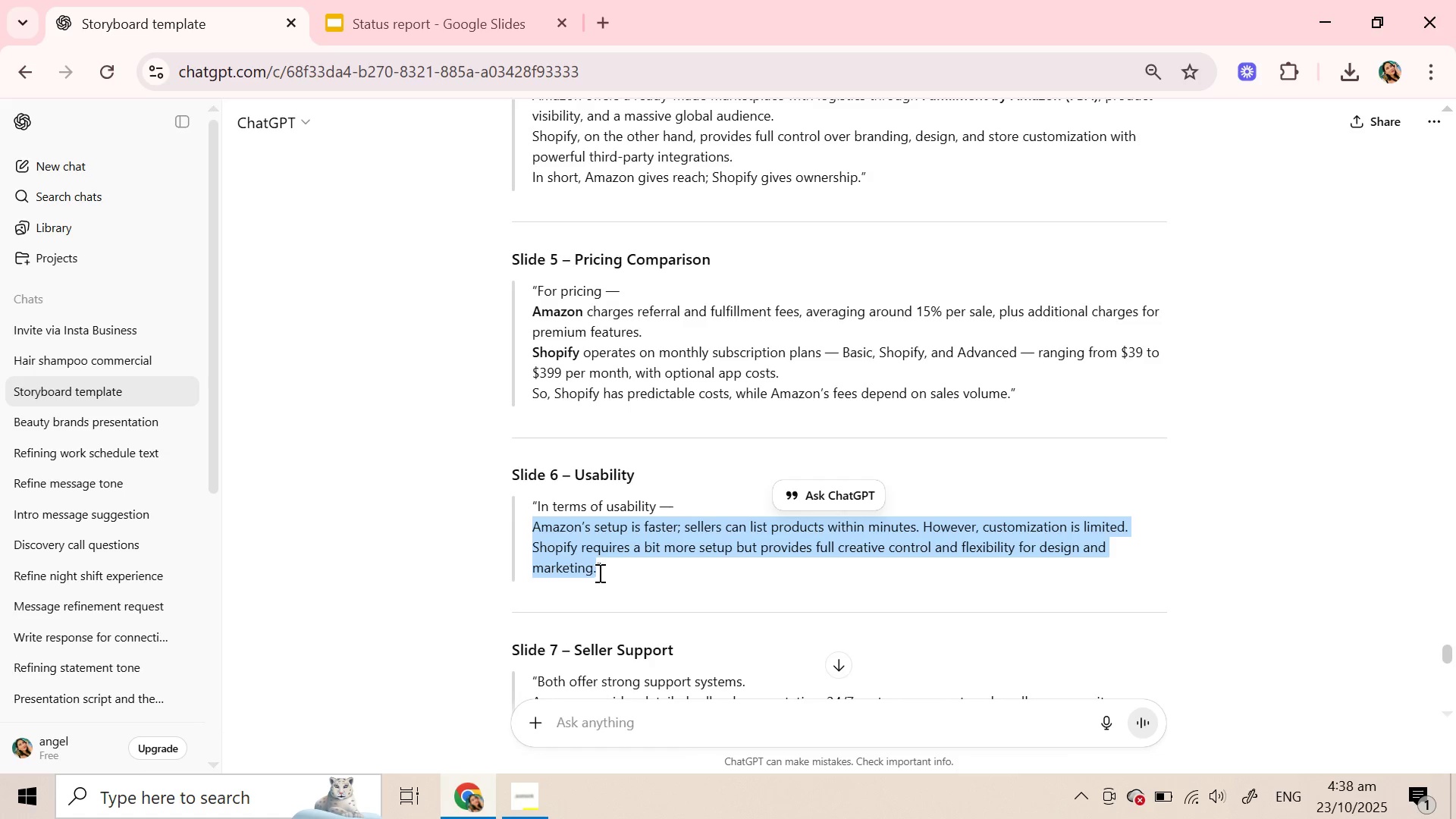 
key(Control+C)
 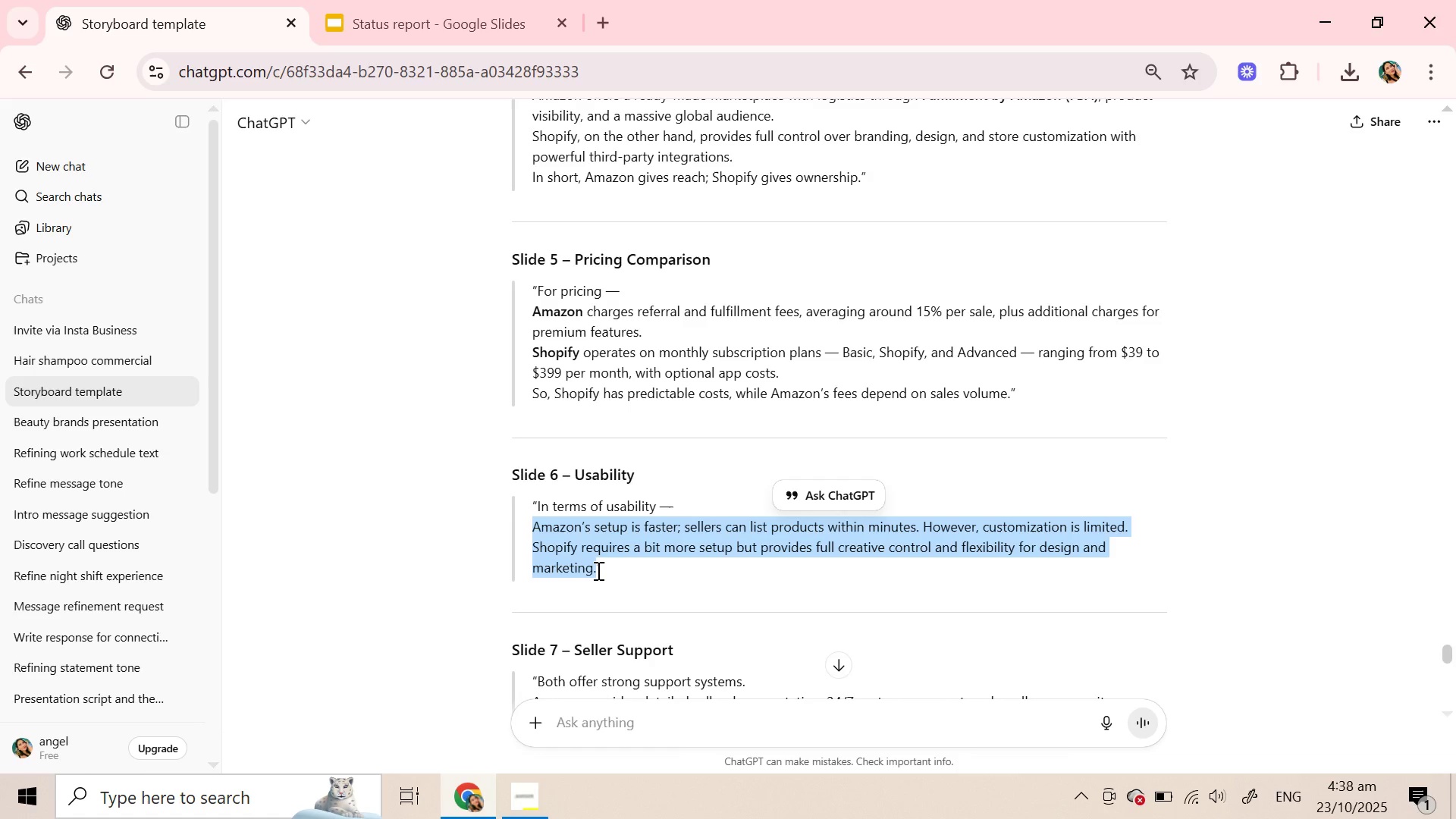 
key(Control+C)
 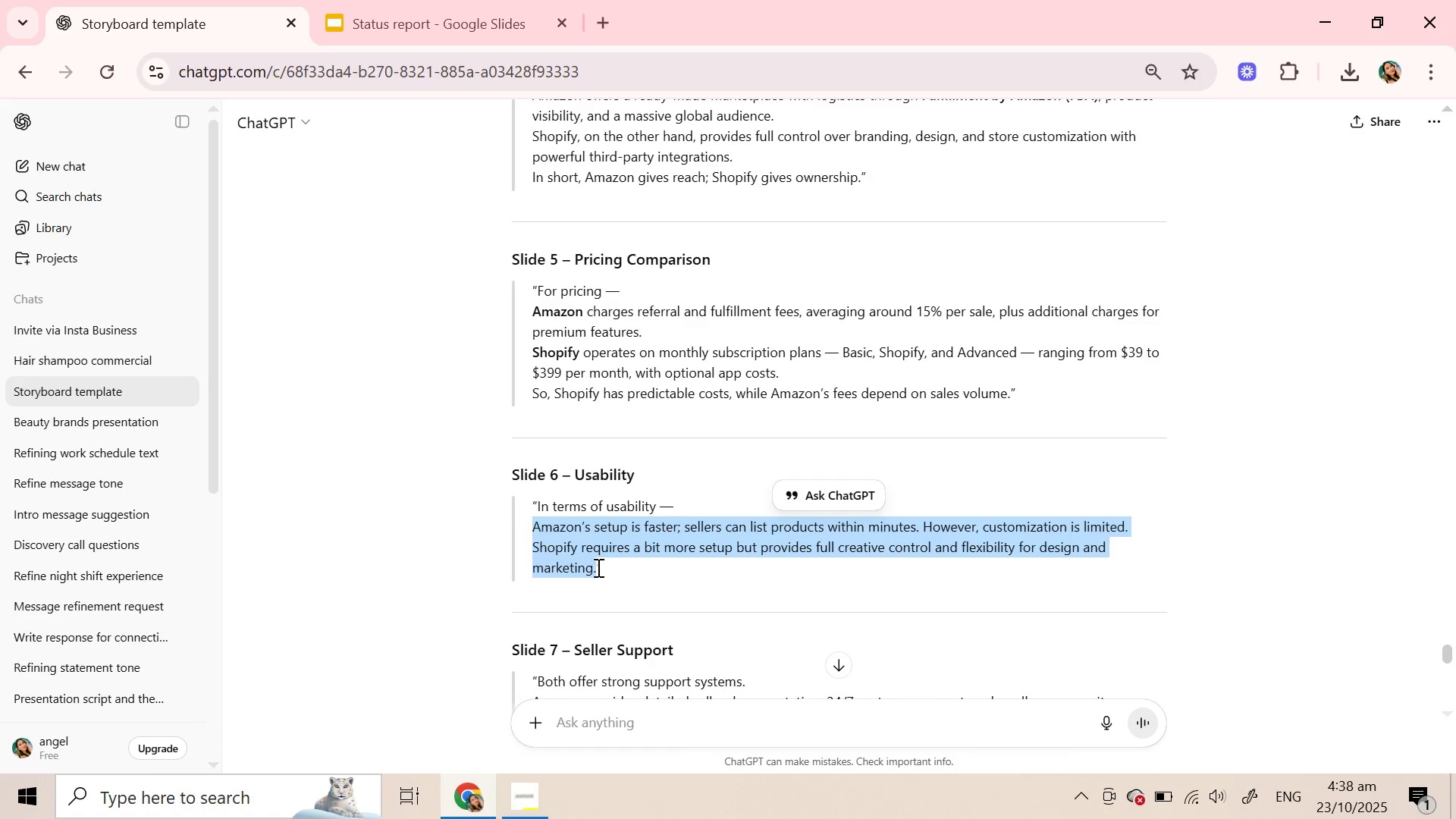 
key(Control+C)
 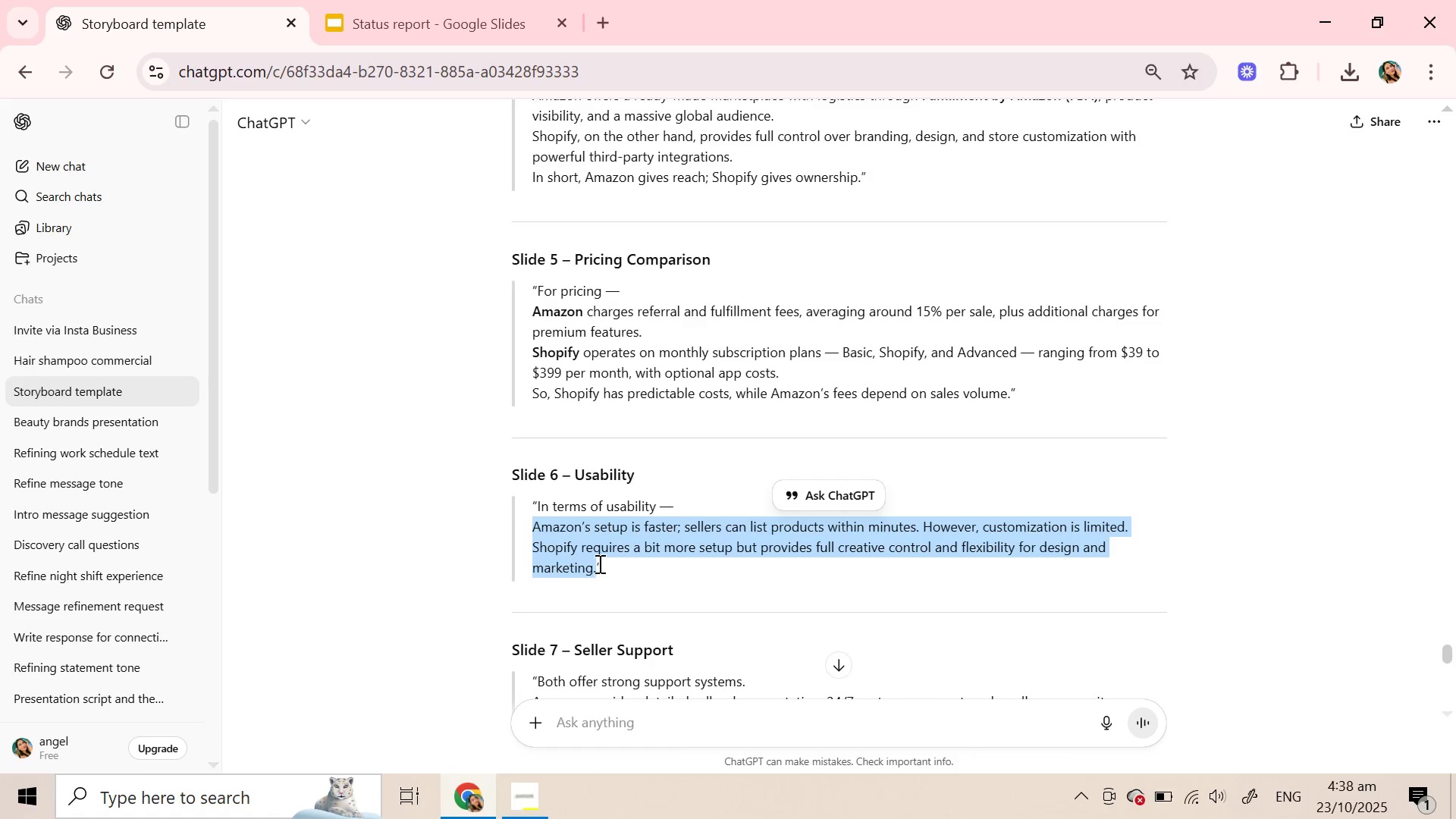 
key(Control+C)
 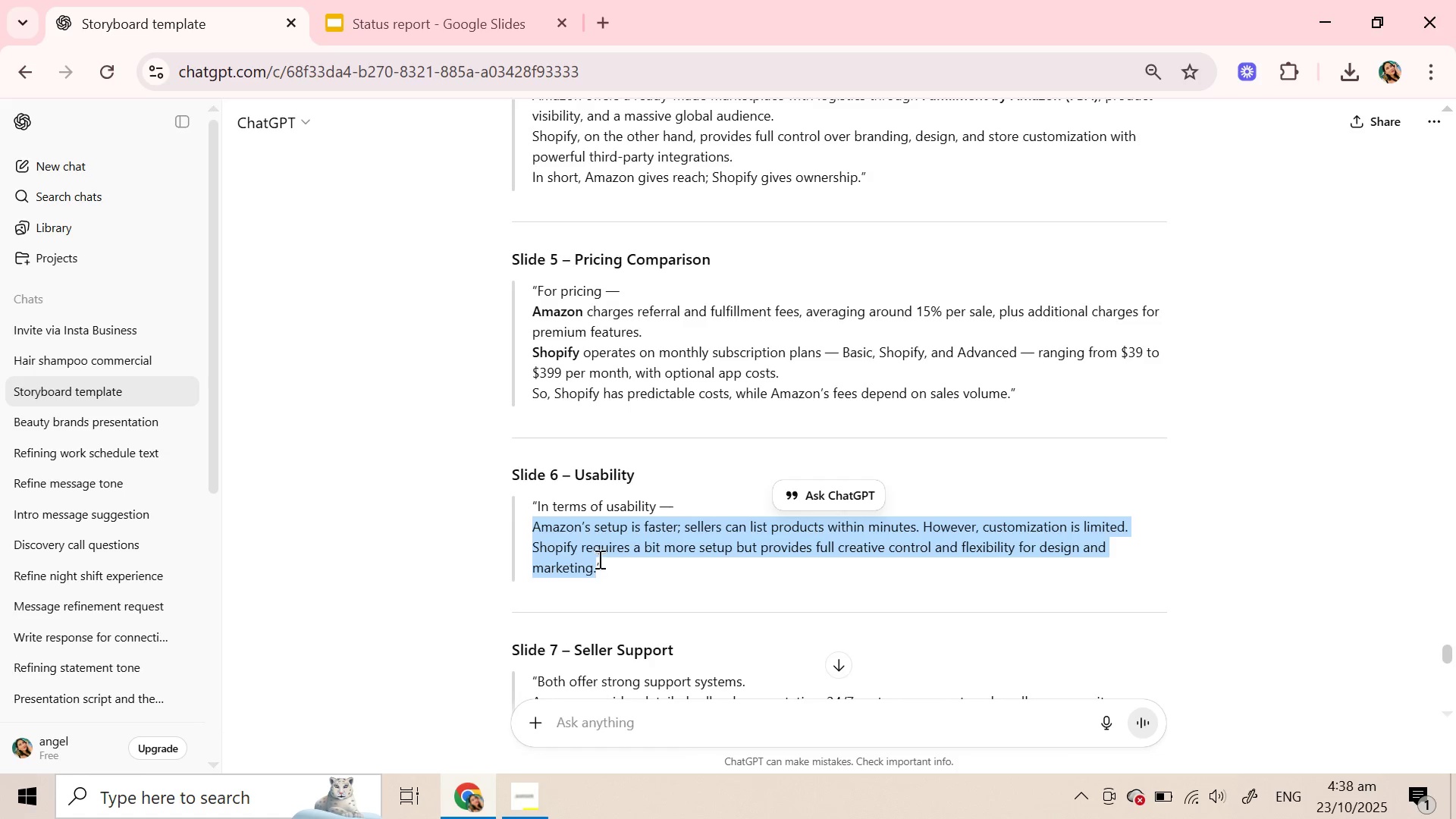 
key(Control+C)
 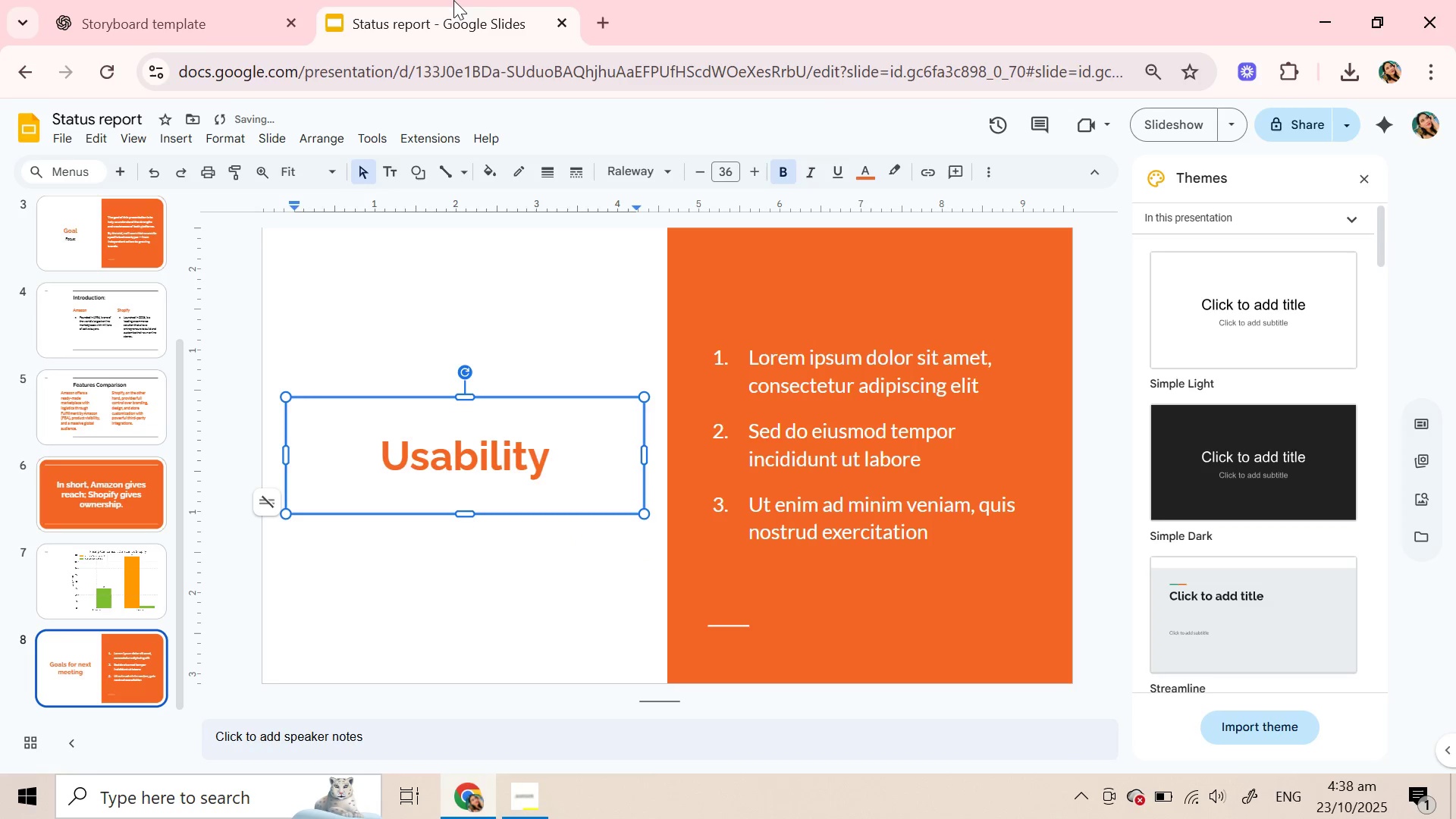 
left_click([453, 0])
 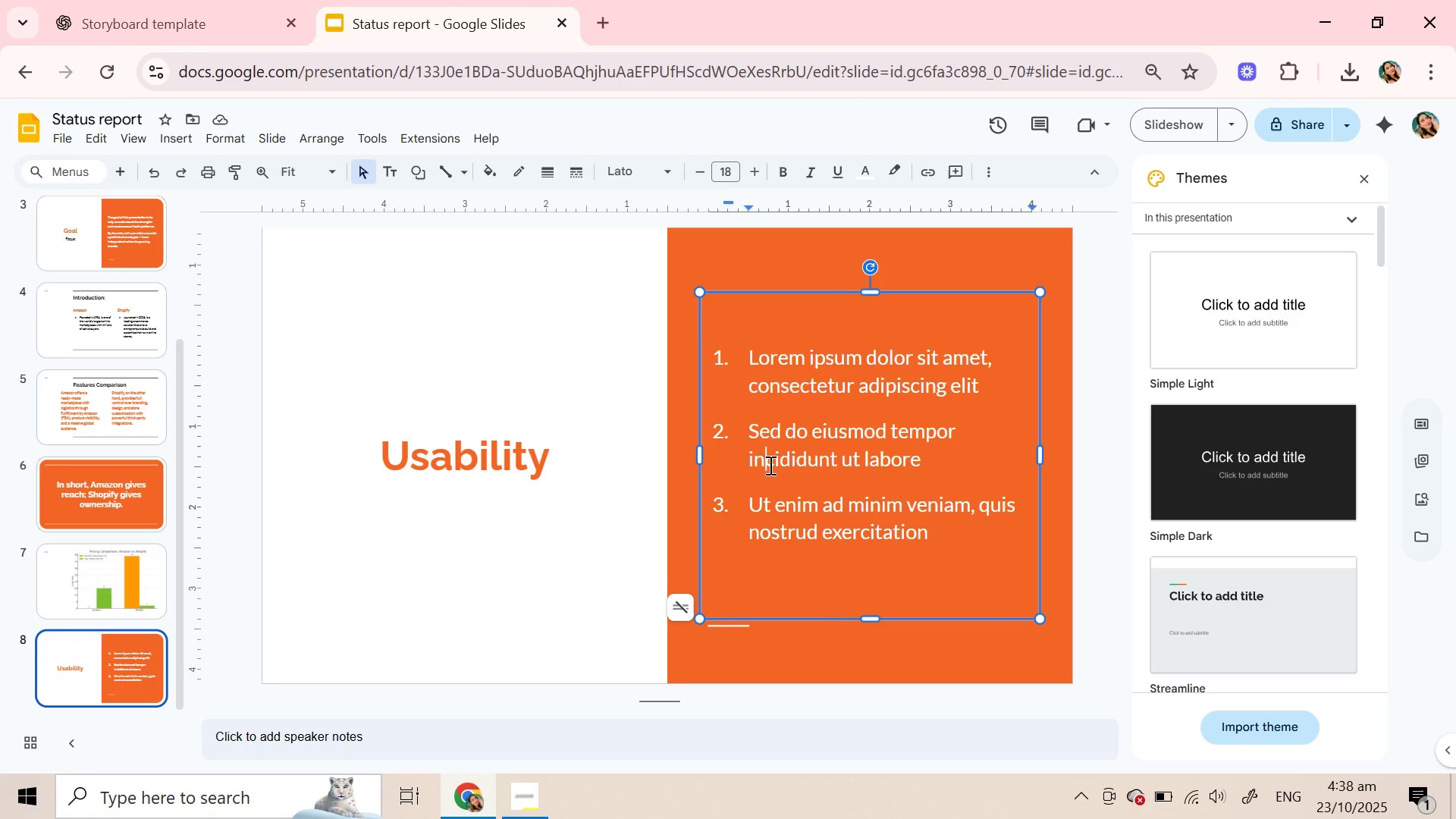 
double_click([769, 465])
 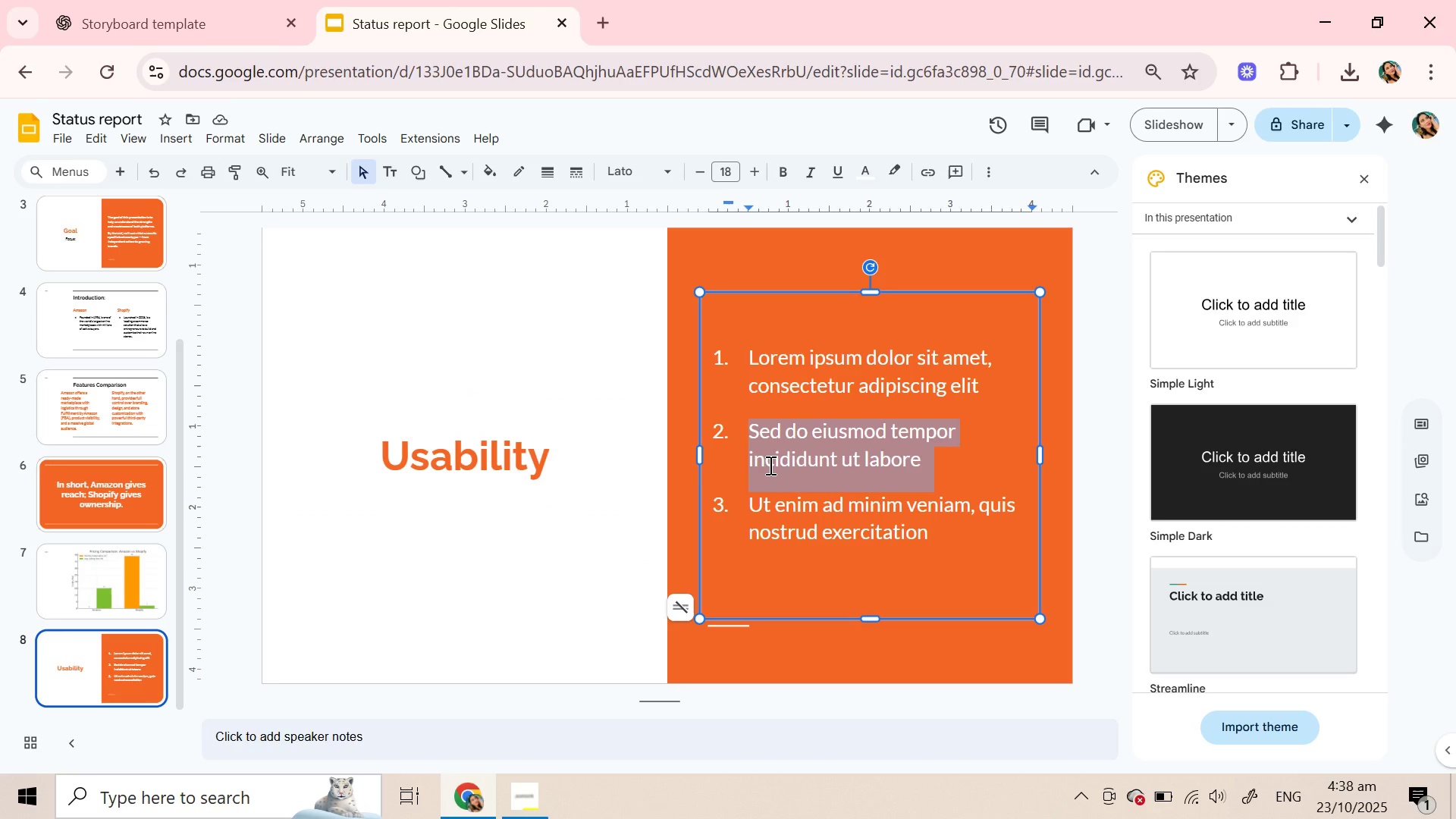 
triple_click([769, 465])
 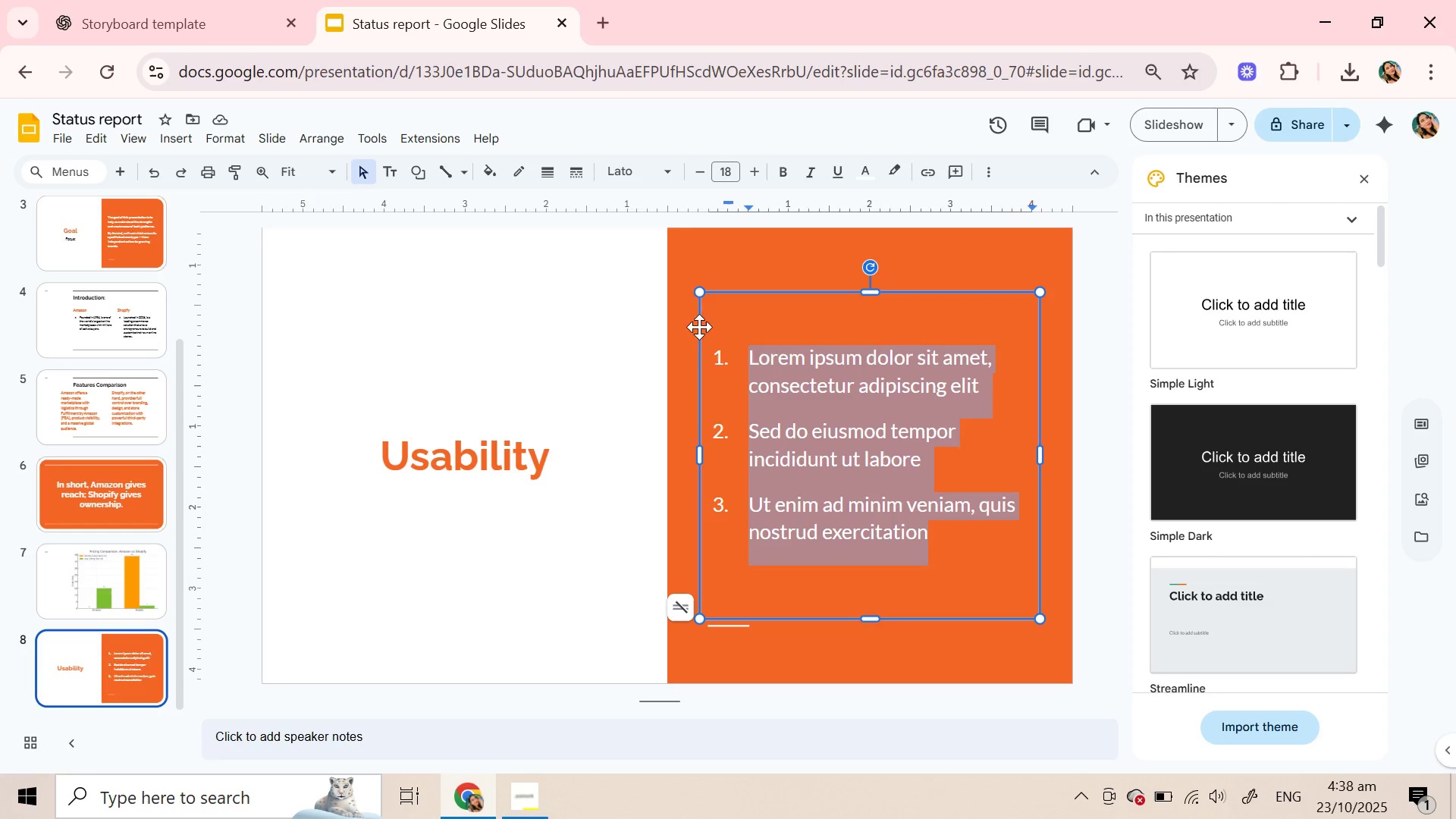 
key(Control+V)
 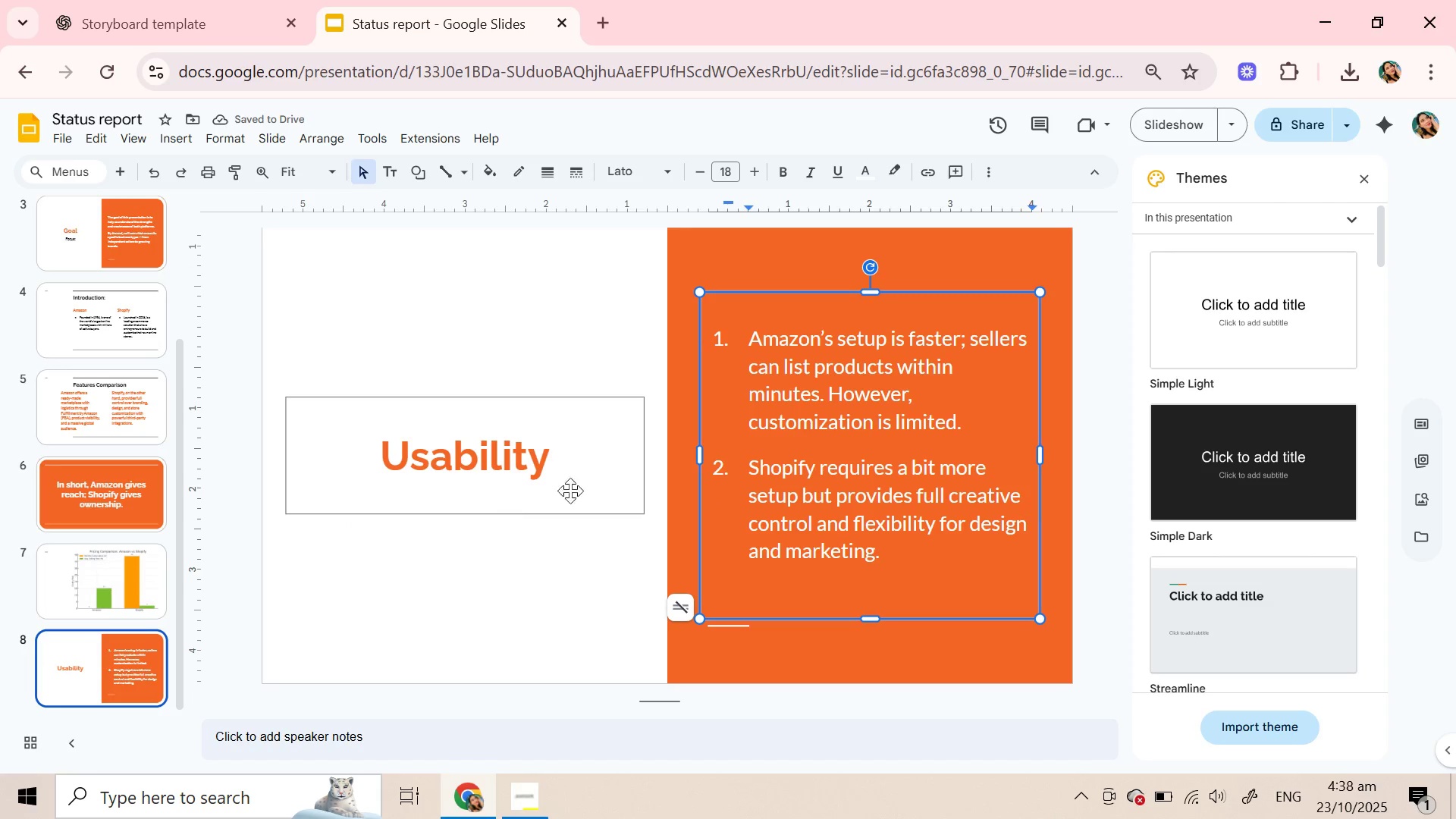 
wait(5.07)
 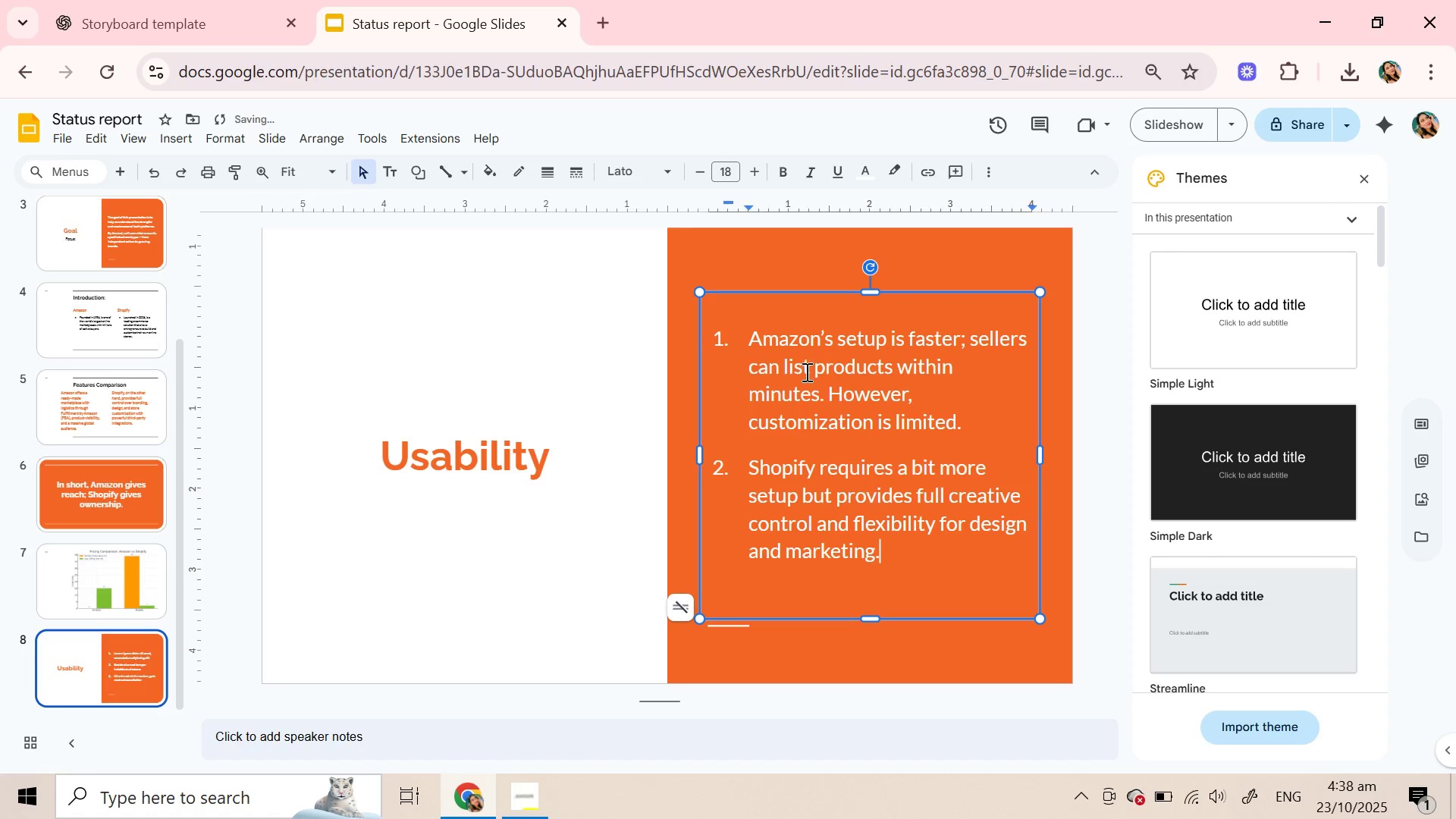 
left_click([726, 469])
 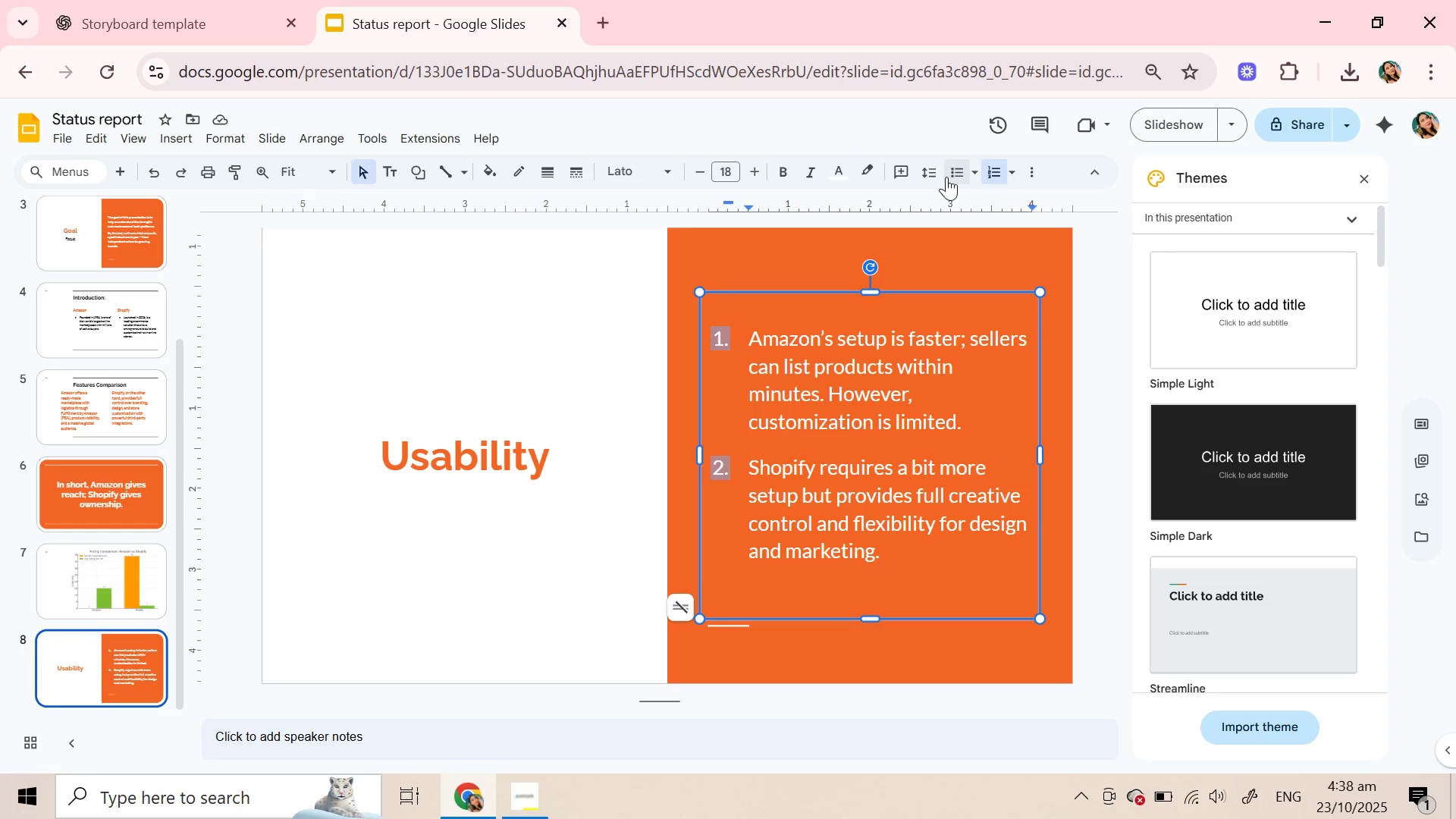 
left_click([977, 177])
 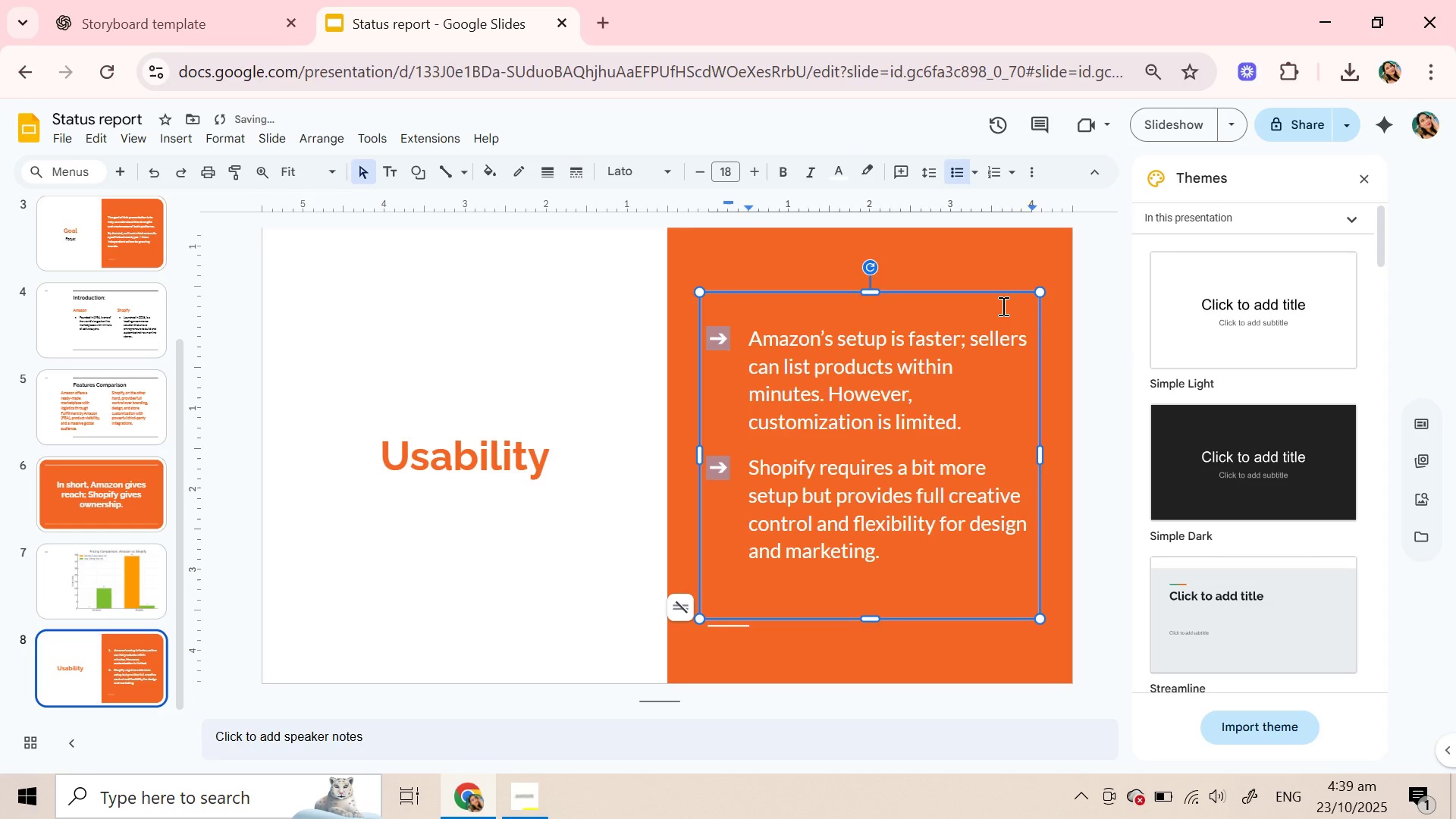 
wait(6.8)
 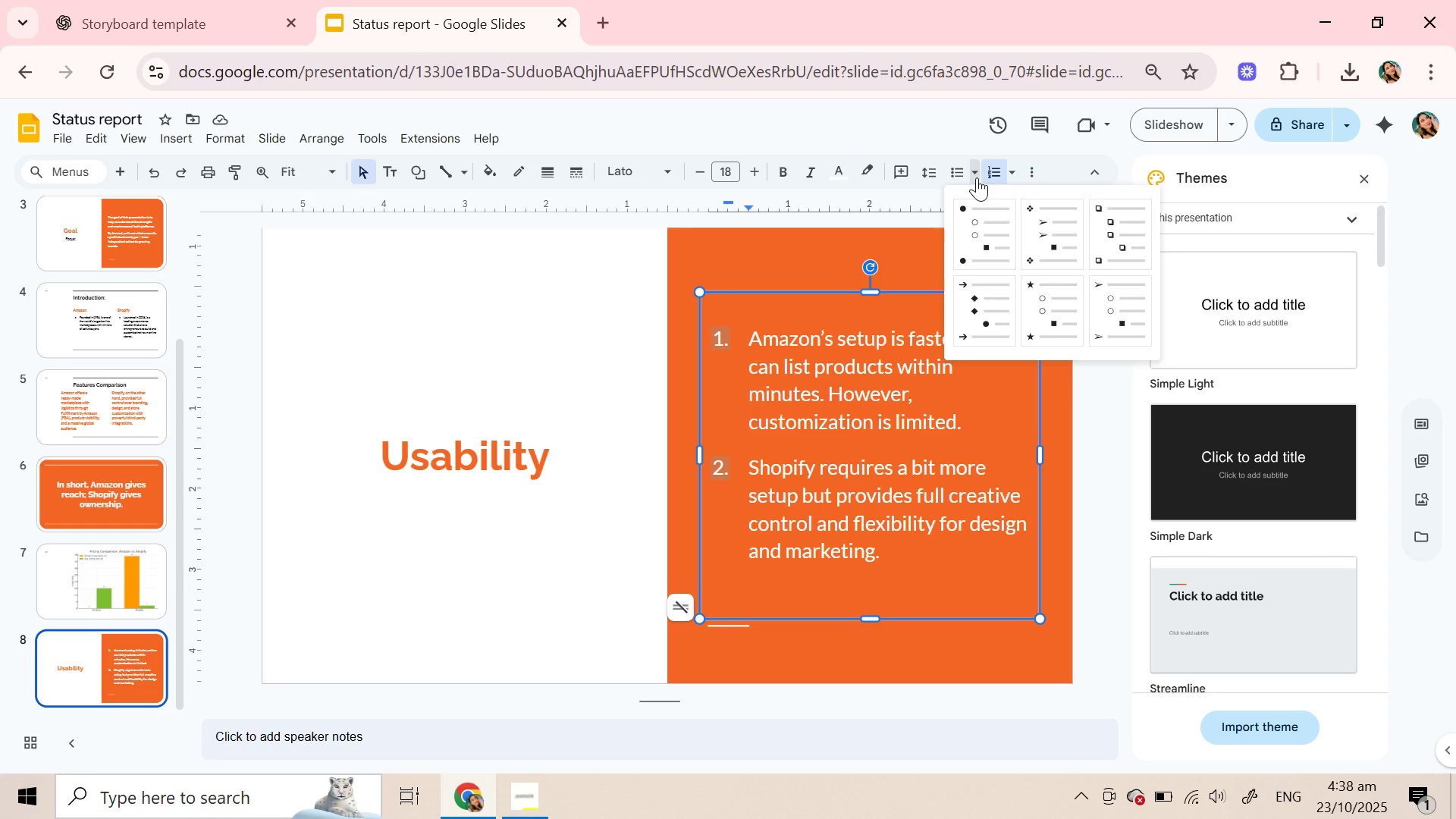 
scroll: coordinate [61, 479], scroll_direction: down, amount: 4.0
 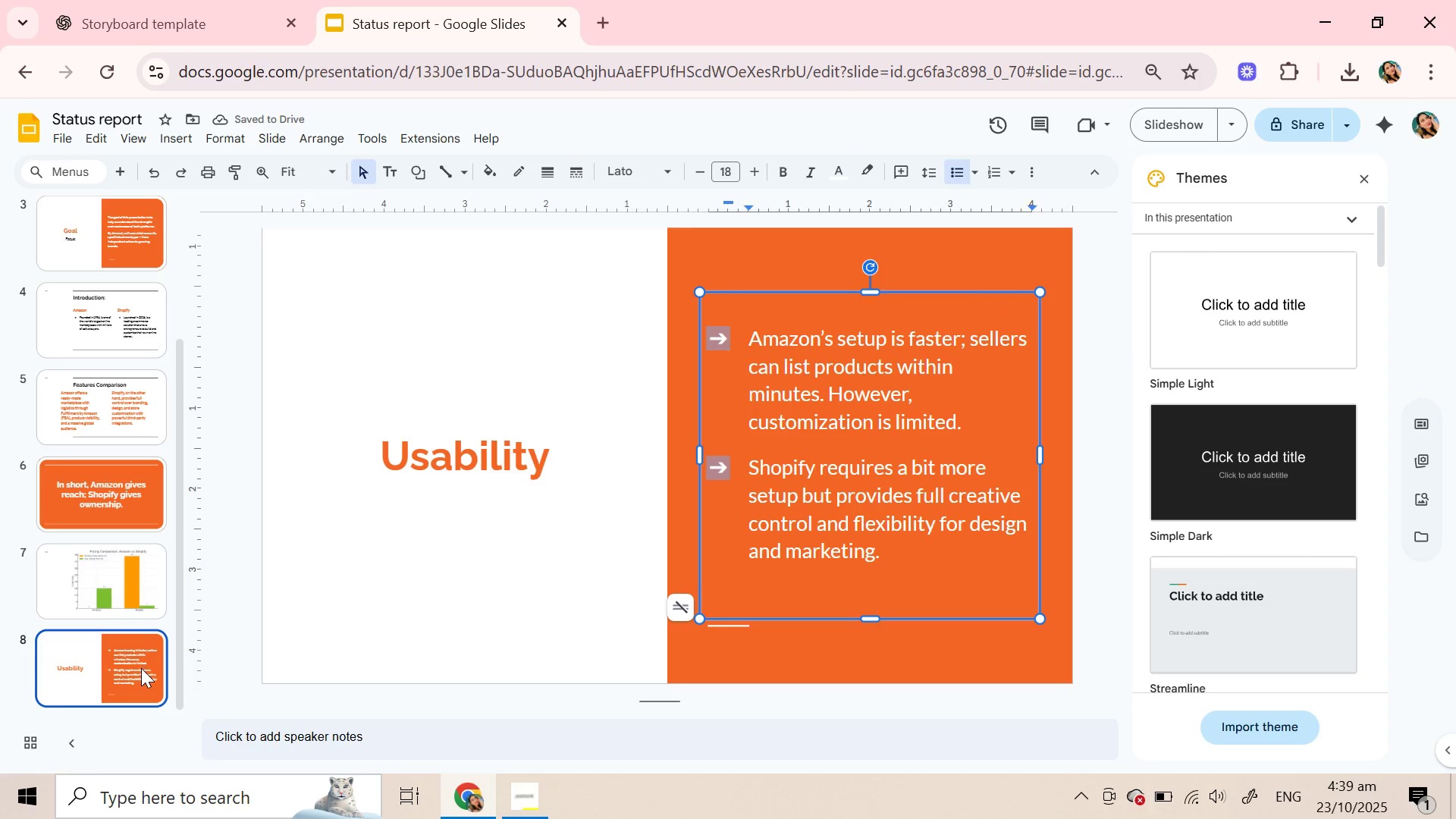 
left_click([141, 668])
 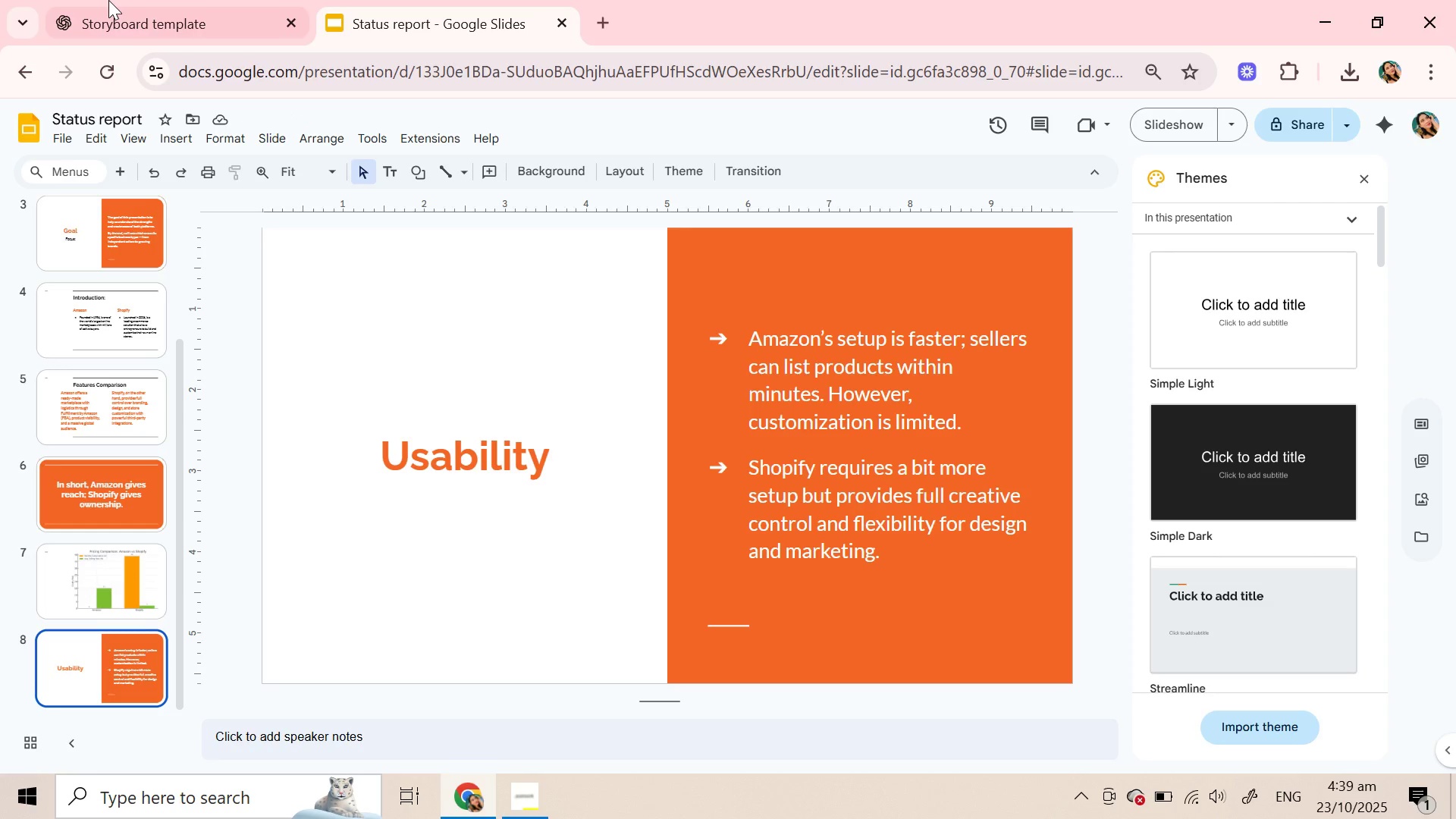 
left_click([108, 0])
 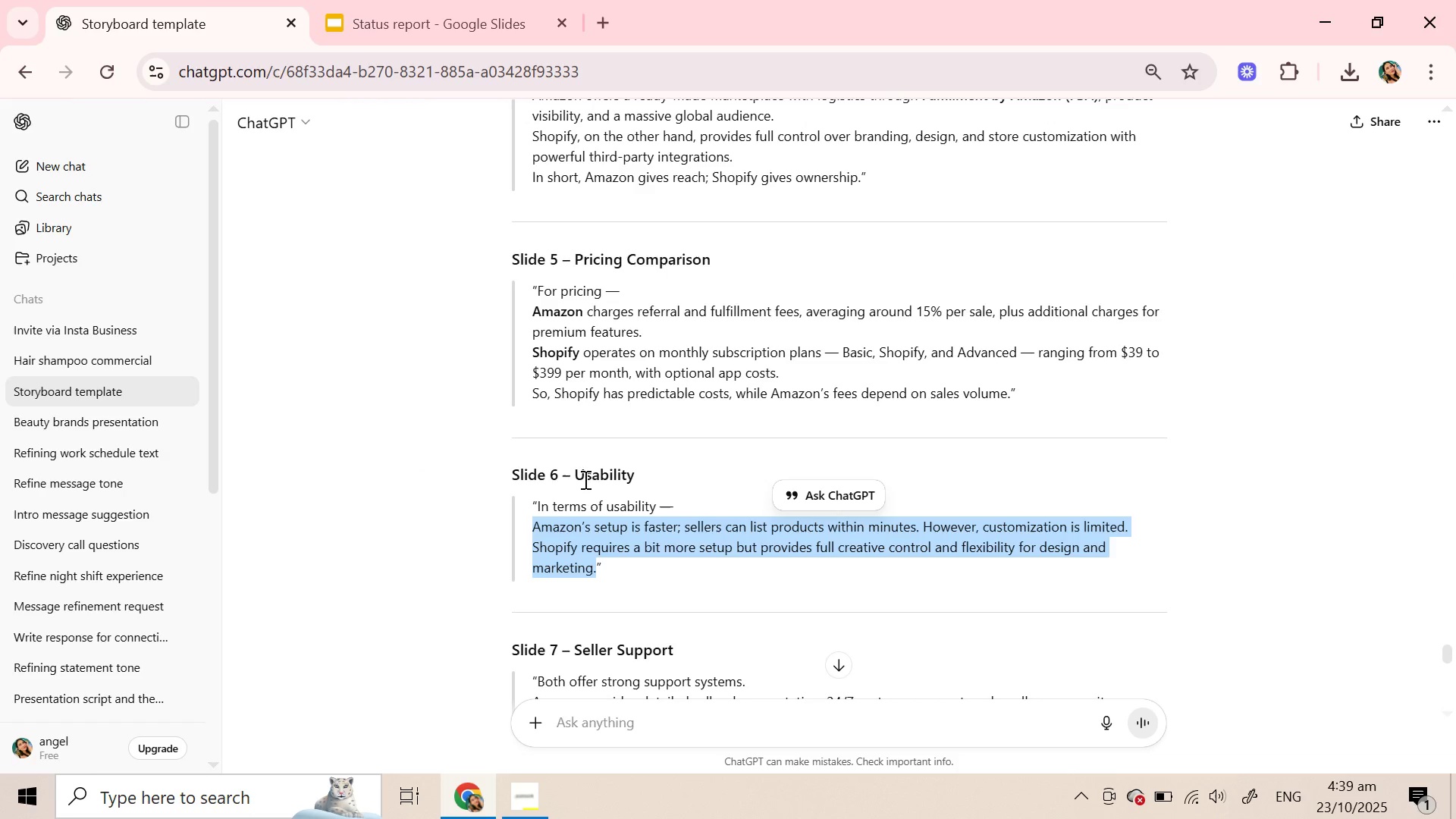 
scroll: coordinate [583, 476], scroll_direction: down, amount: 3.0
 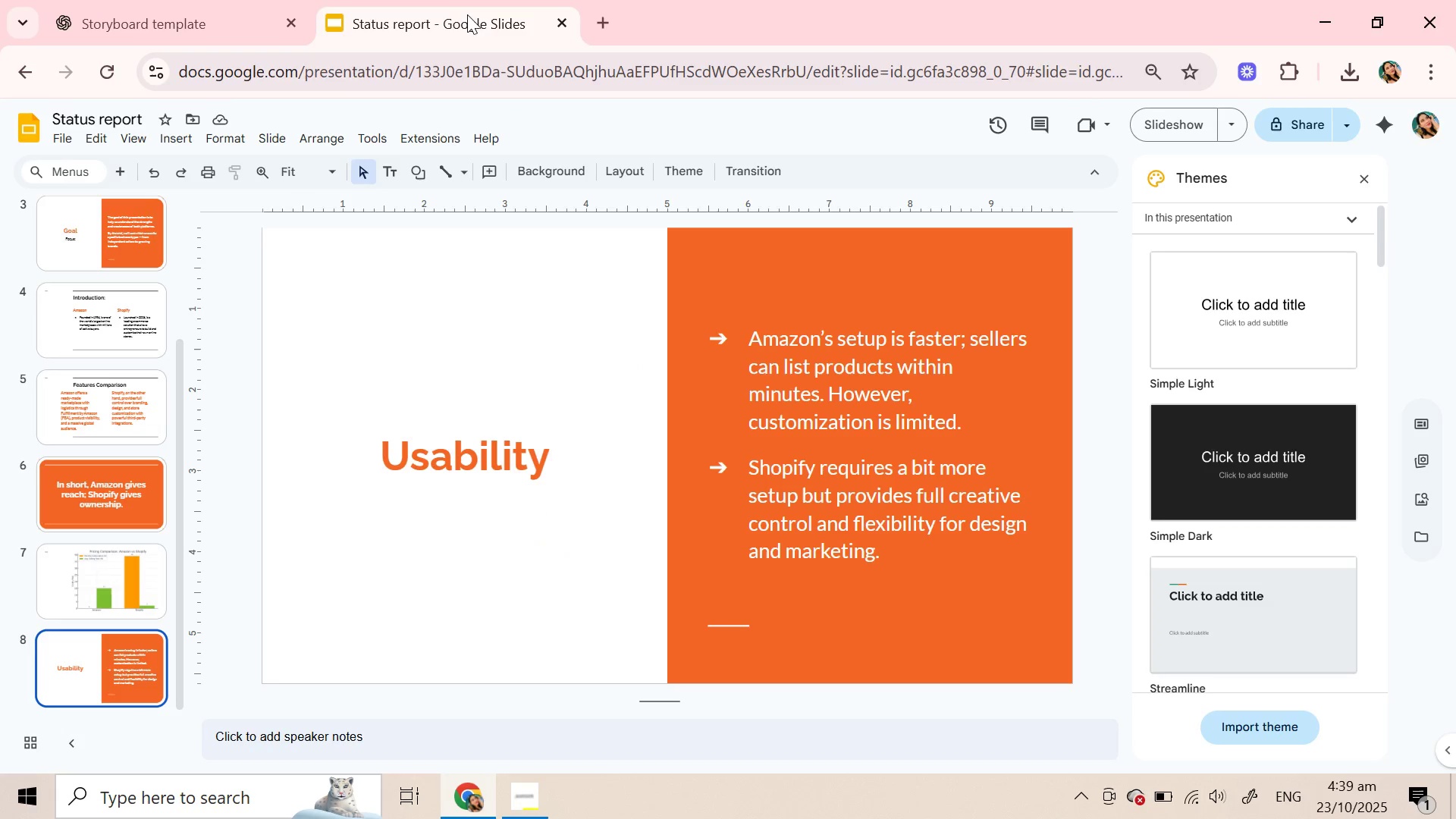 
left_click([467, 14])
 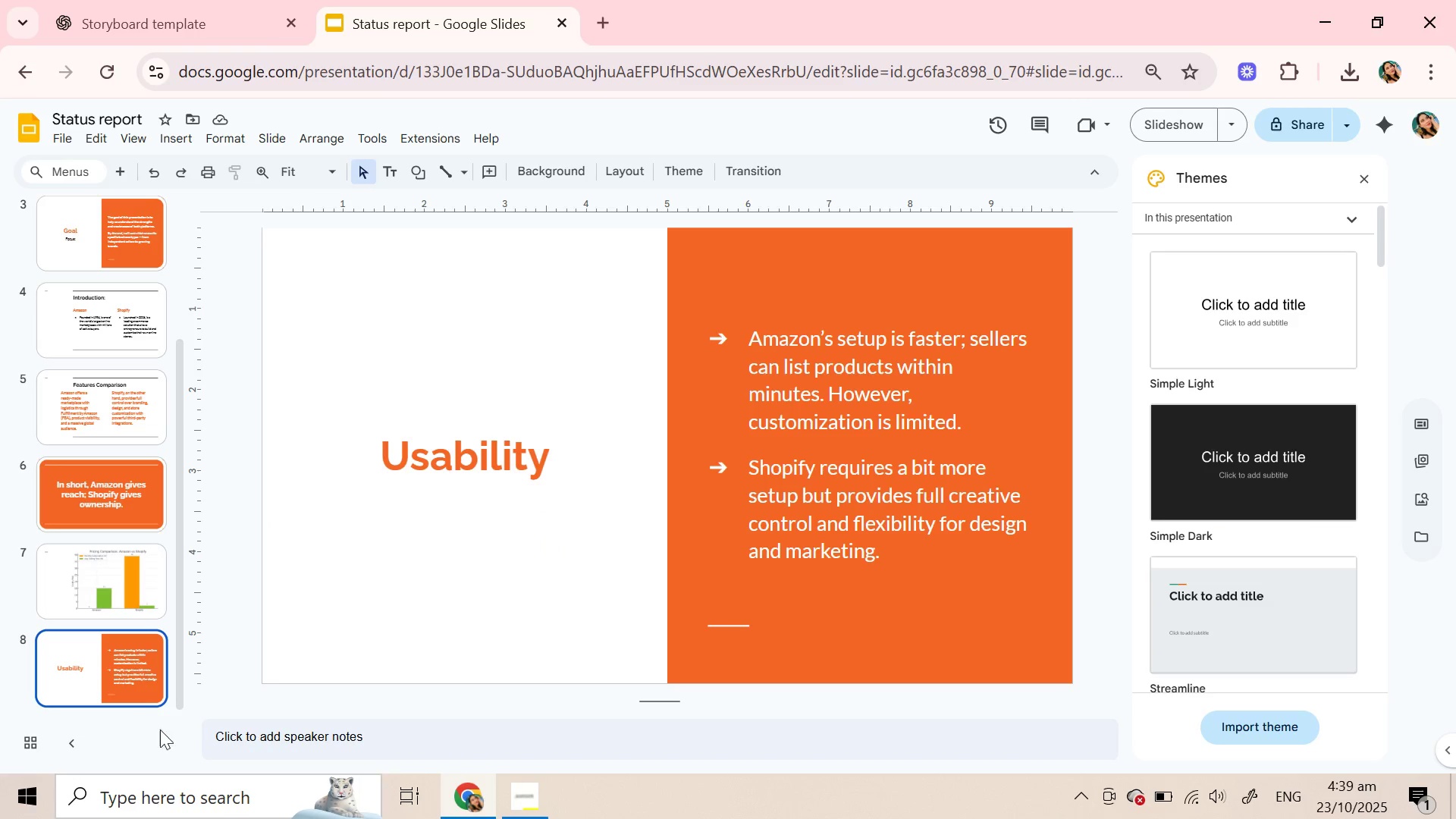 
right_click([146, 676])
 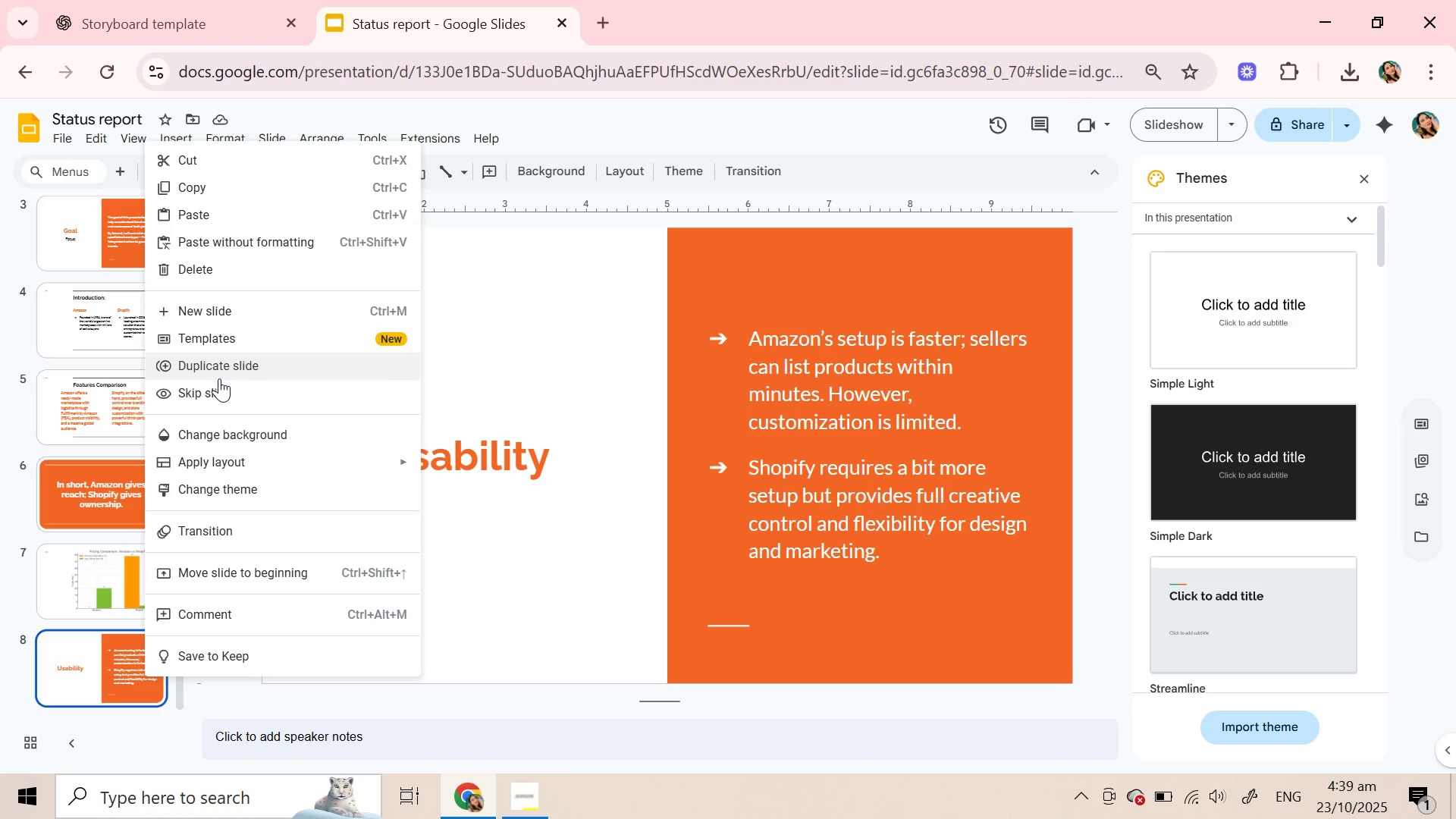 
left_click([209, 309])
 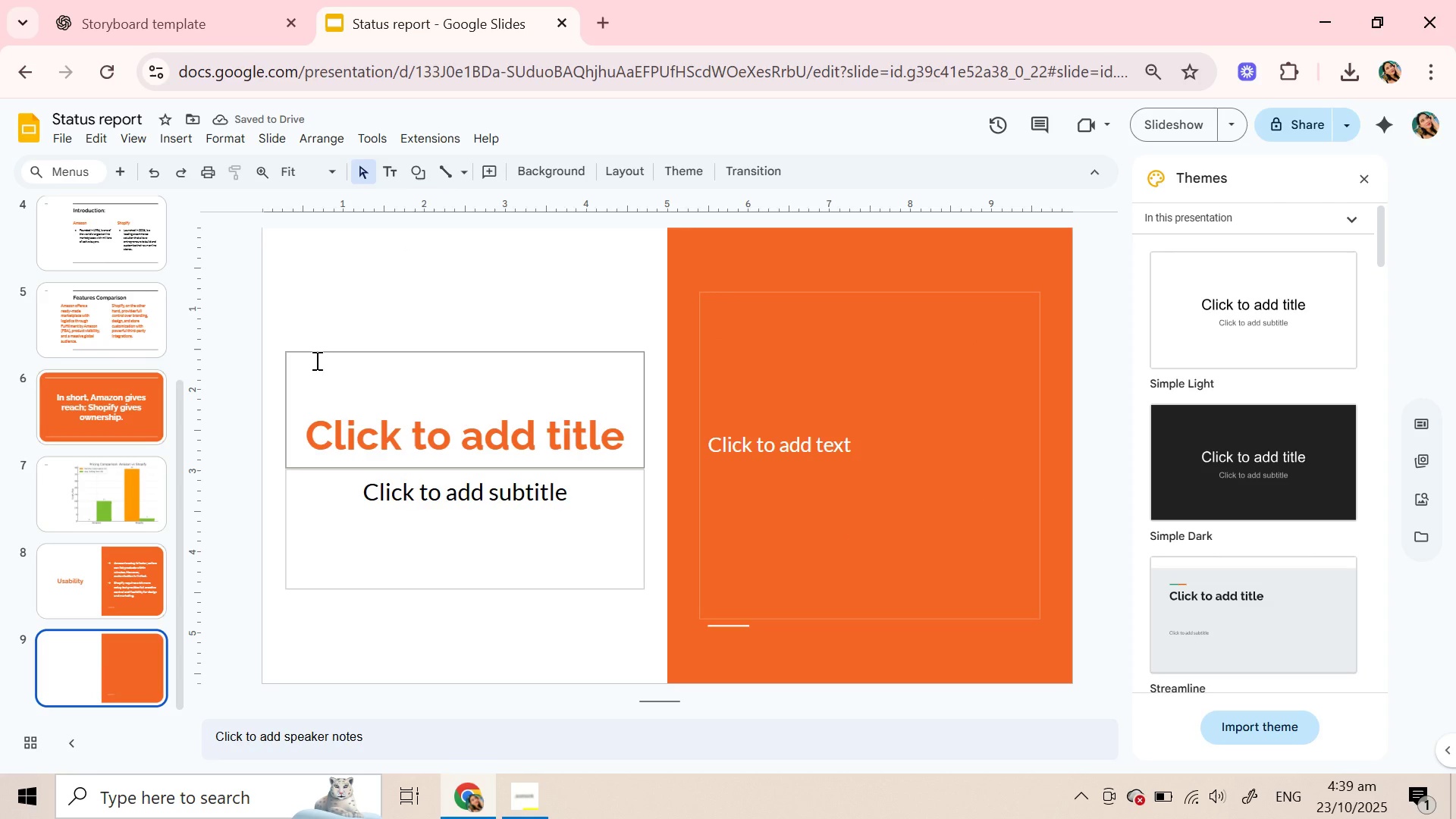 
key(Control+Z)
 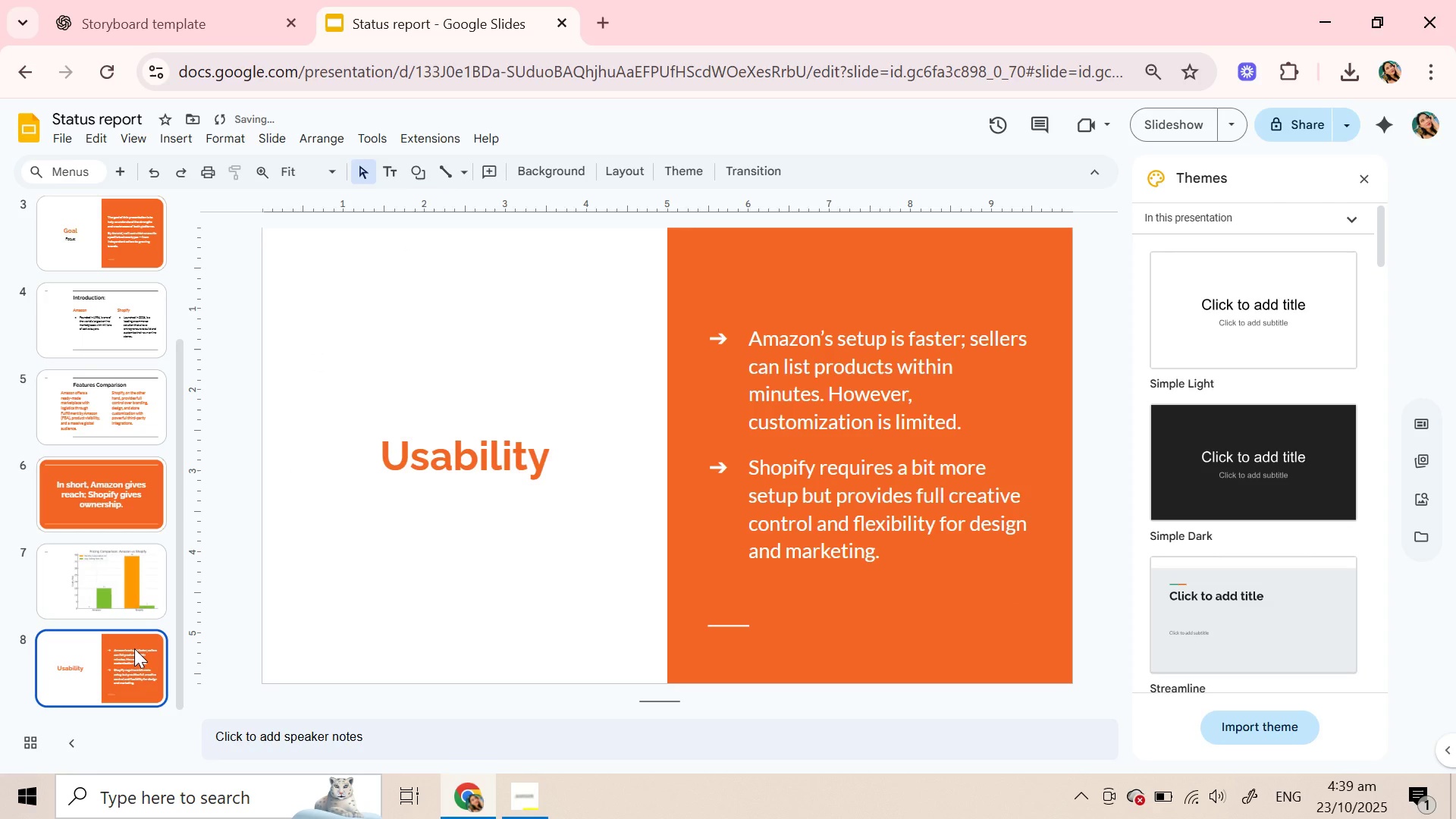 
right_click([134, 648])
 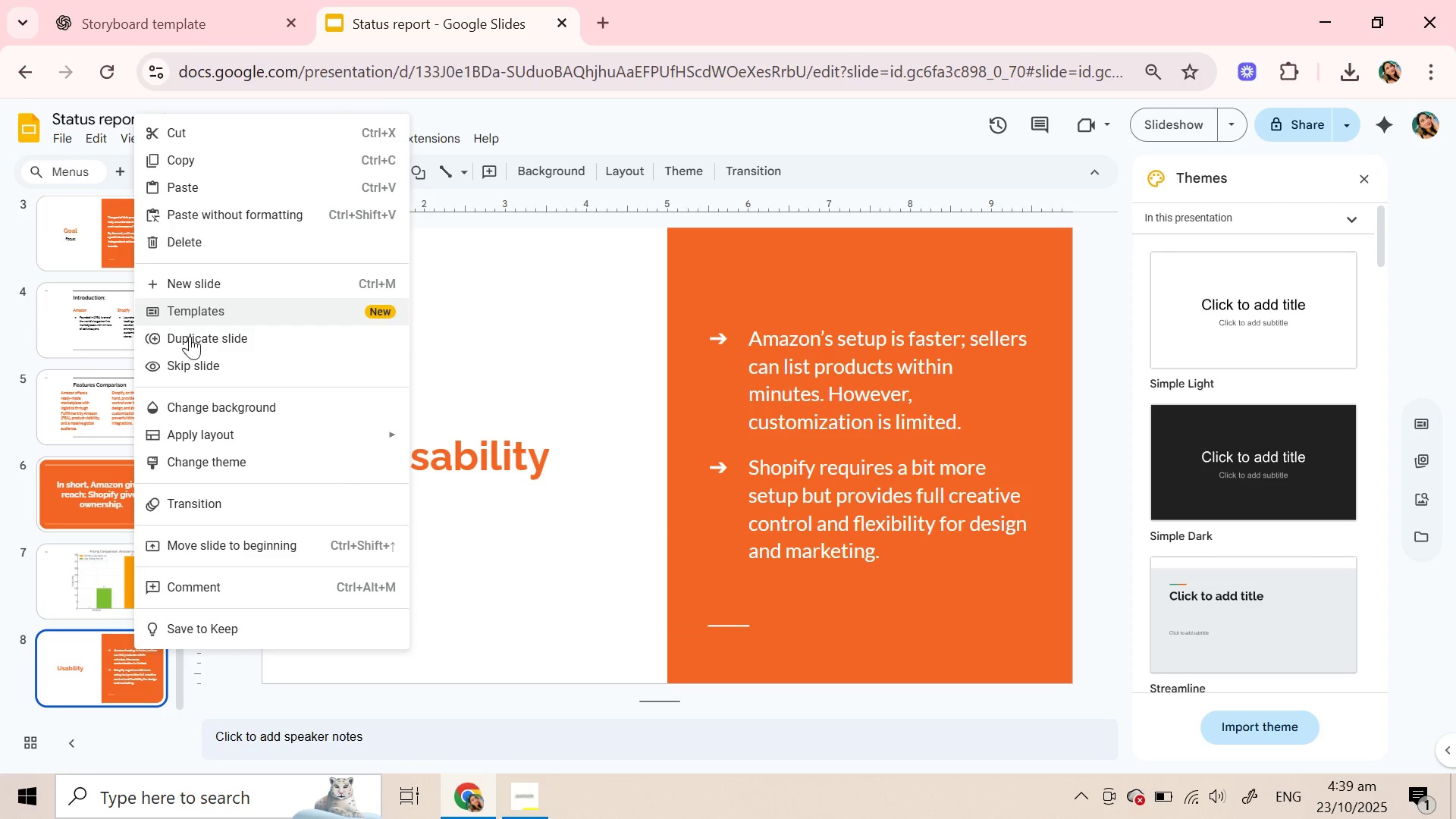 
left_click([191, 343])
 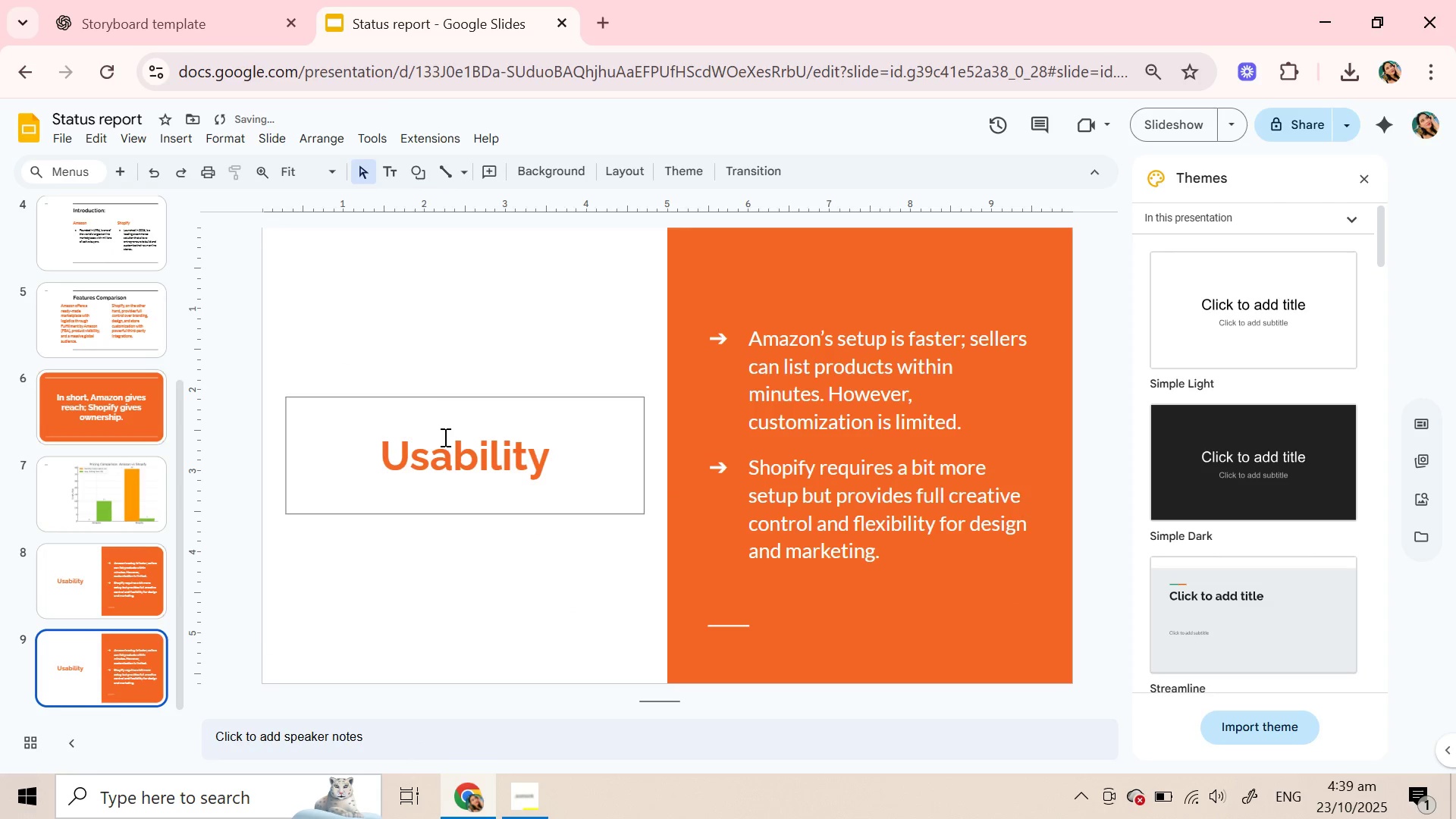 
left_click([444, 437])
 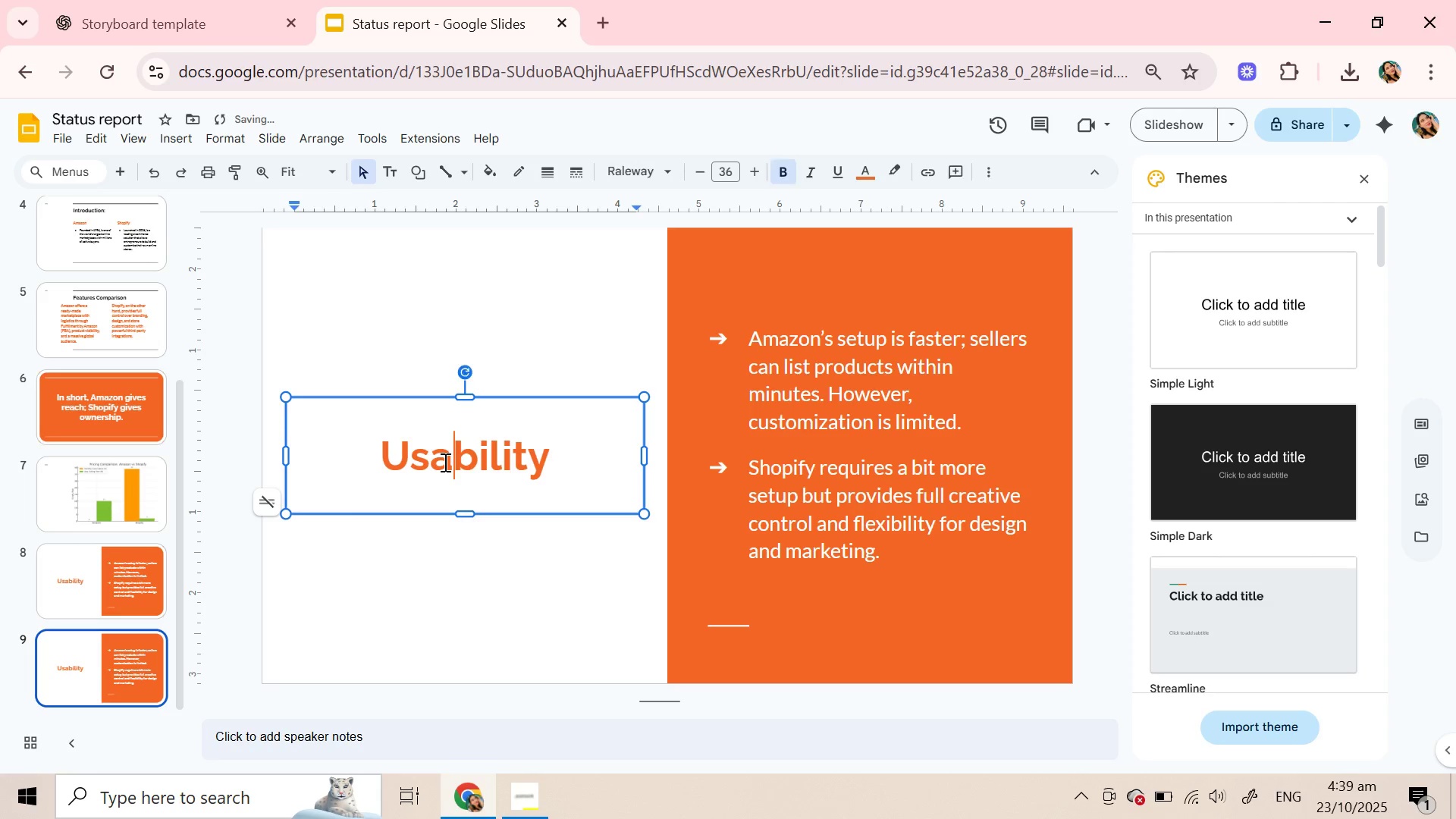 
double_click([444, 462])
 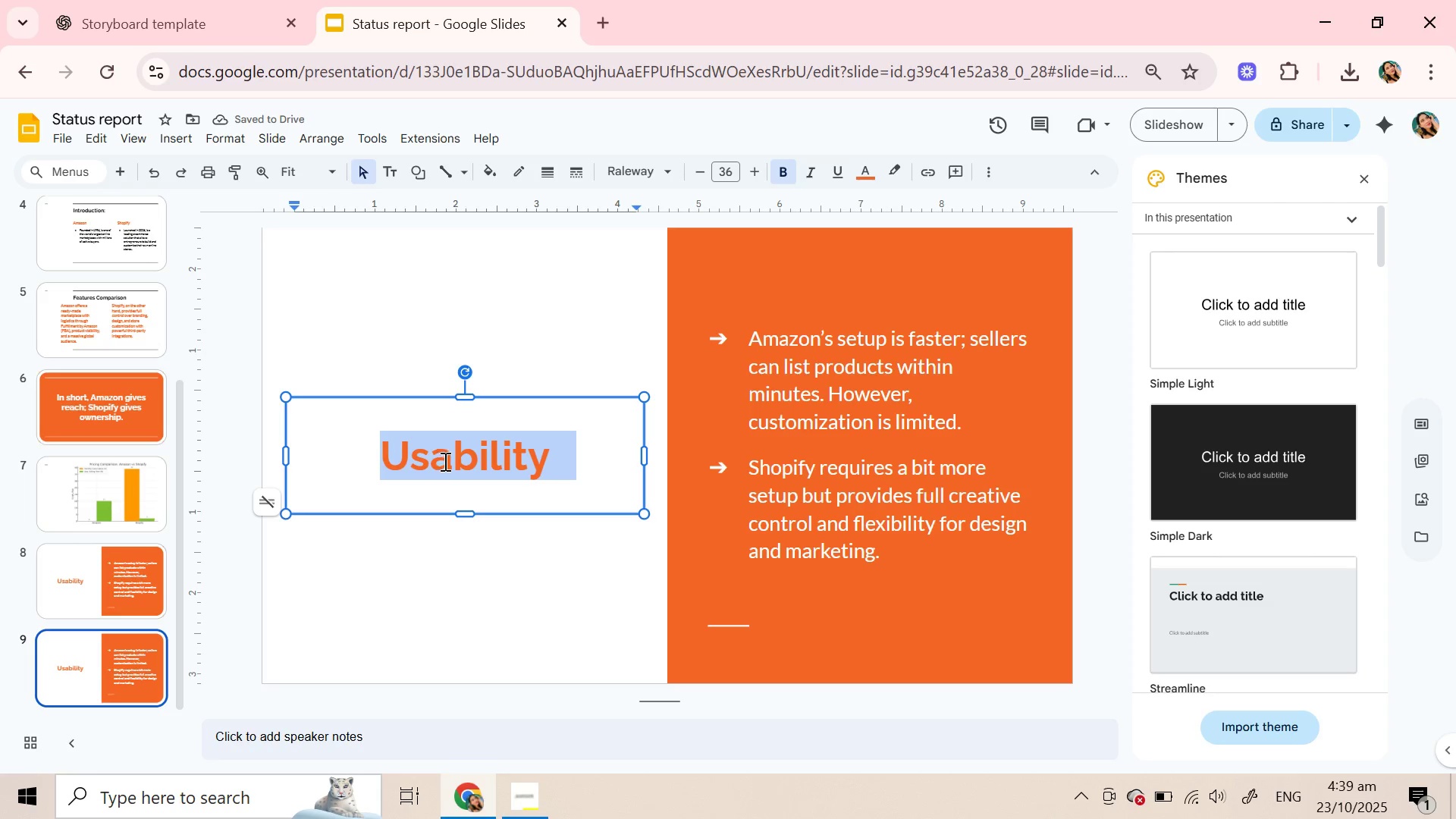 
triple_click([444, 462])
 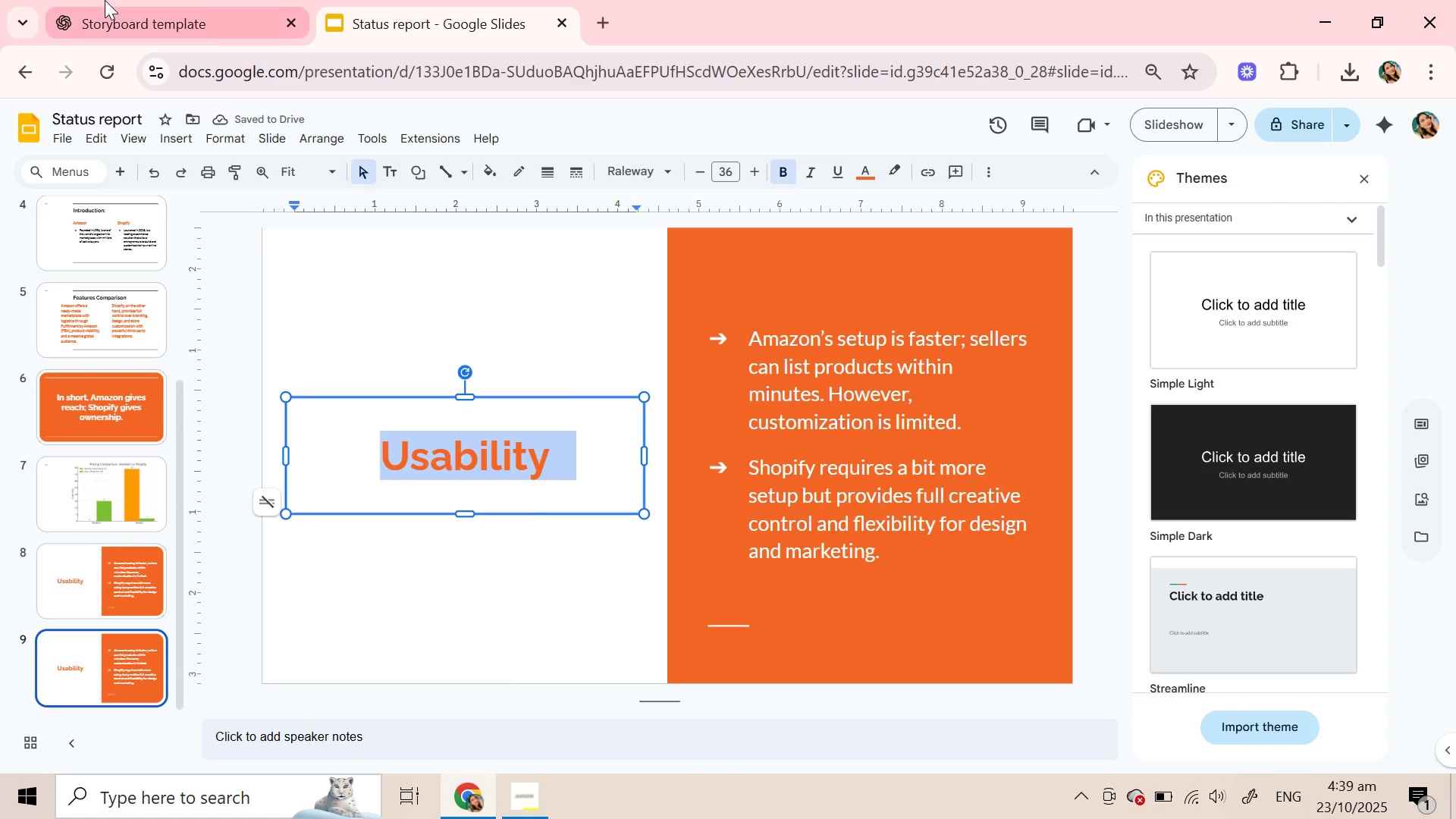 
triple_click([105, 0])
 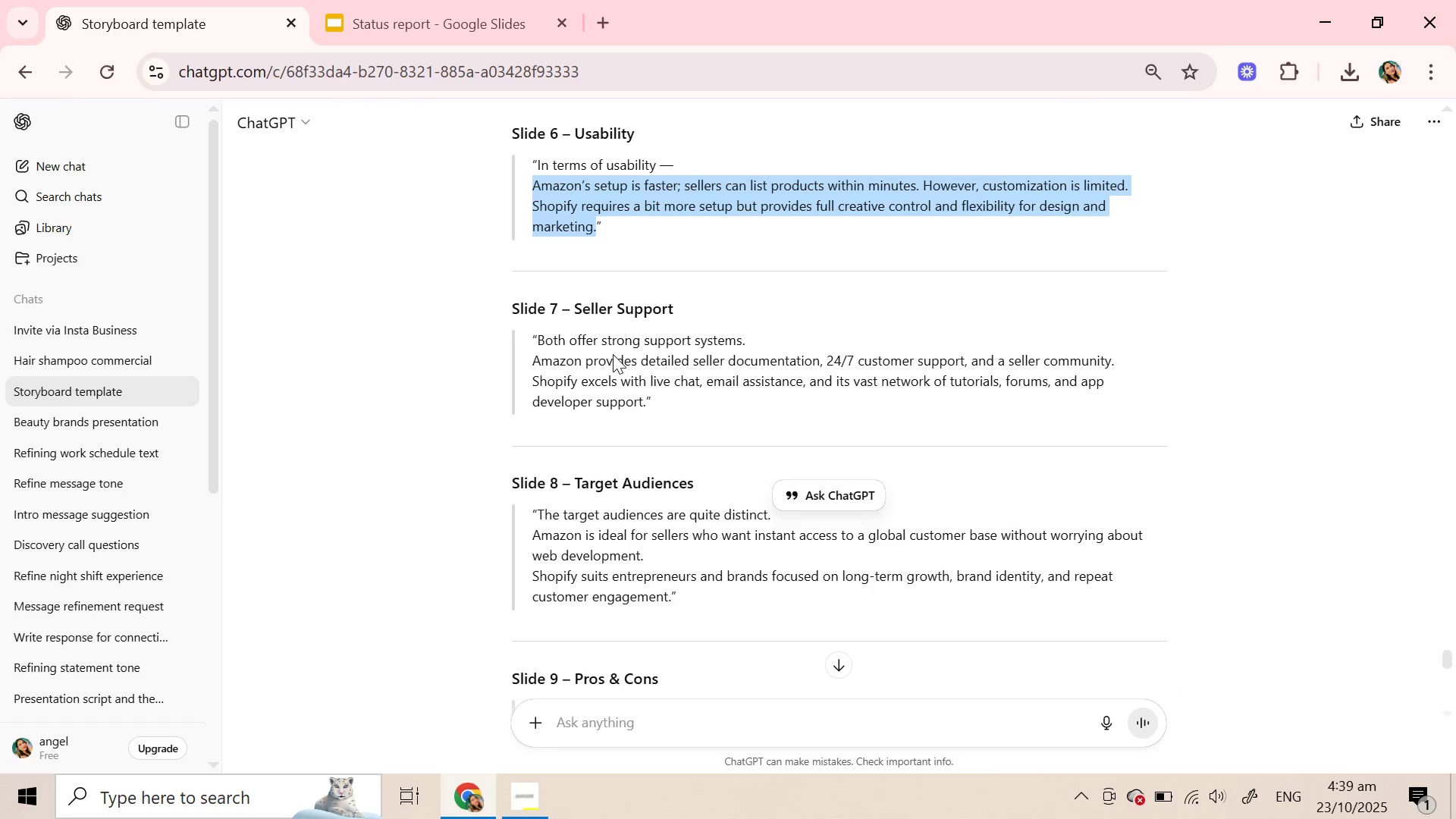 
left_click([613, 354])
 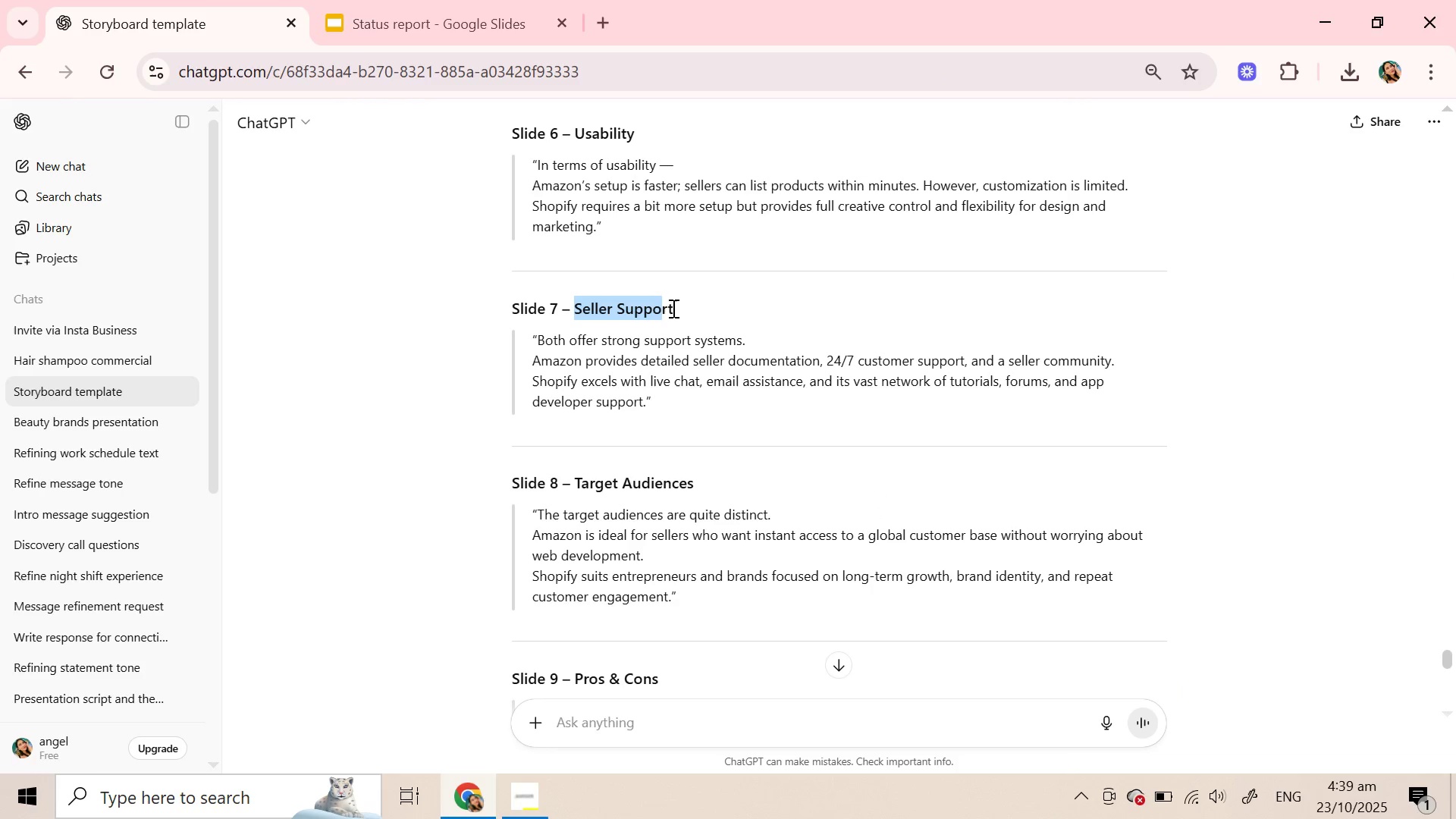 
key(Control+C)
 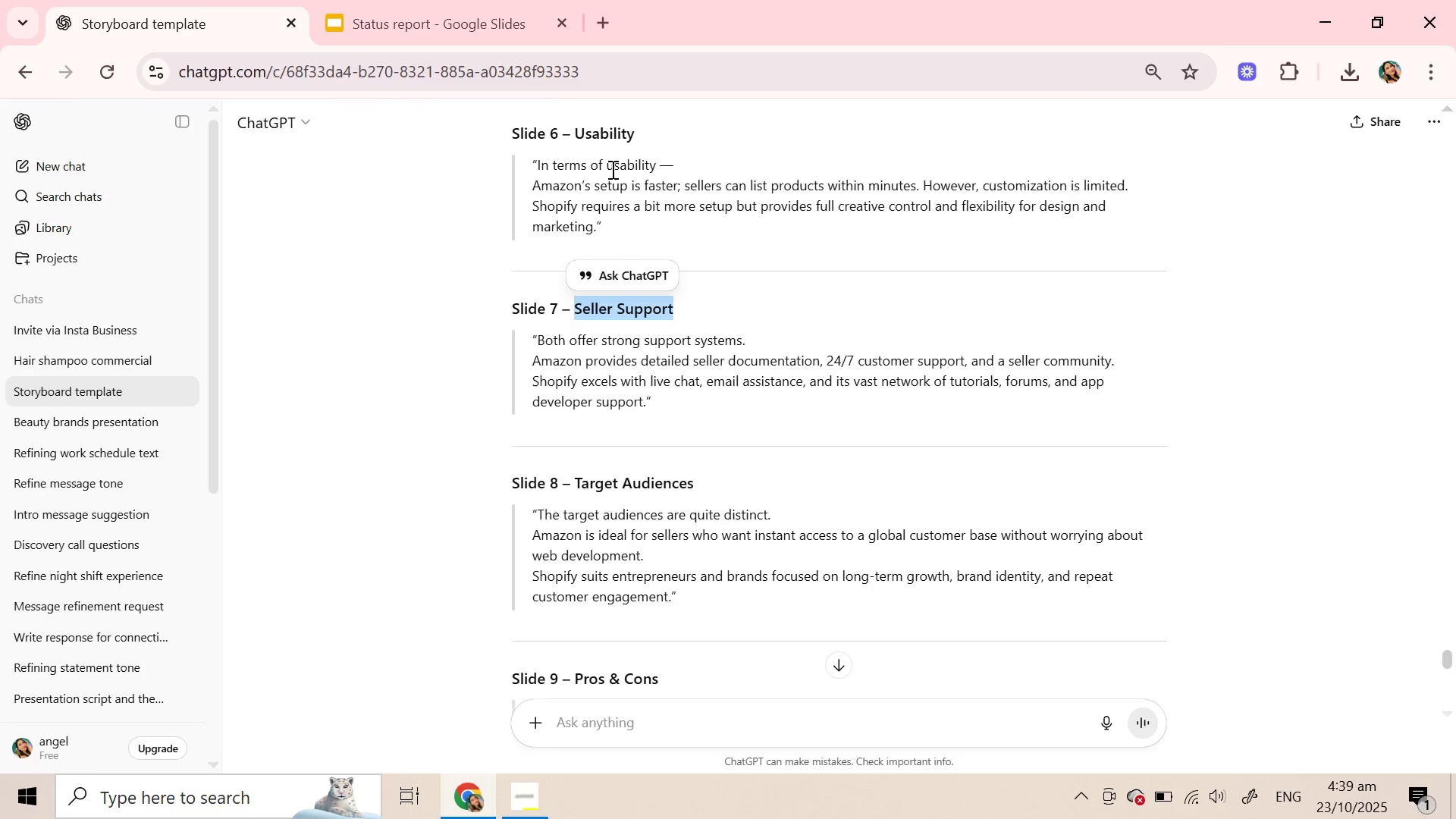 
key(Control+C)
 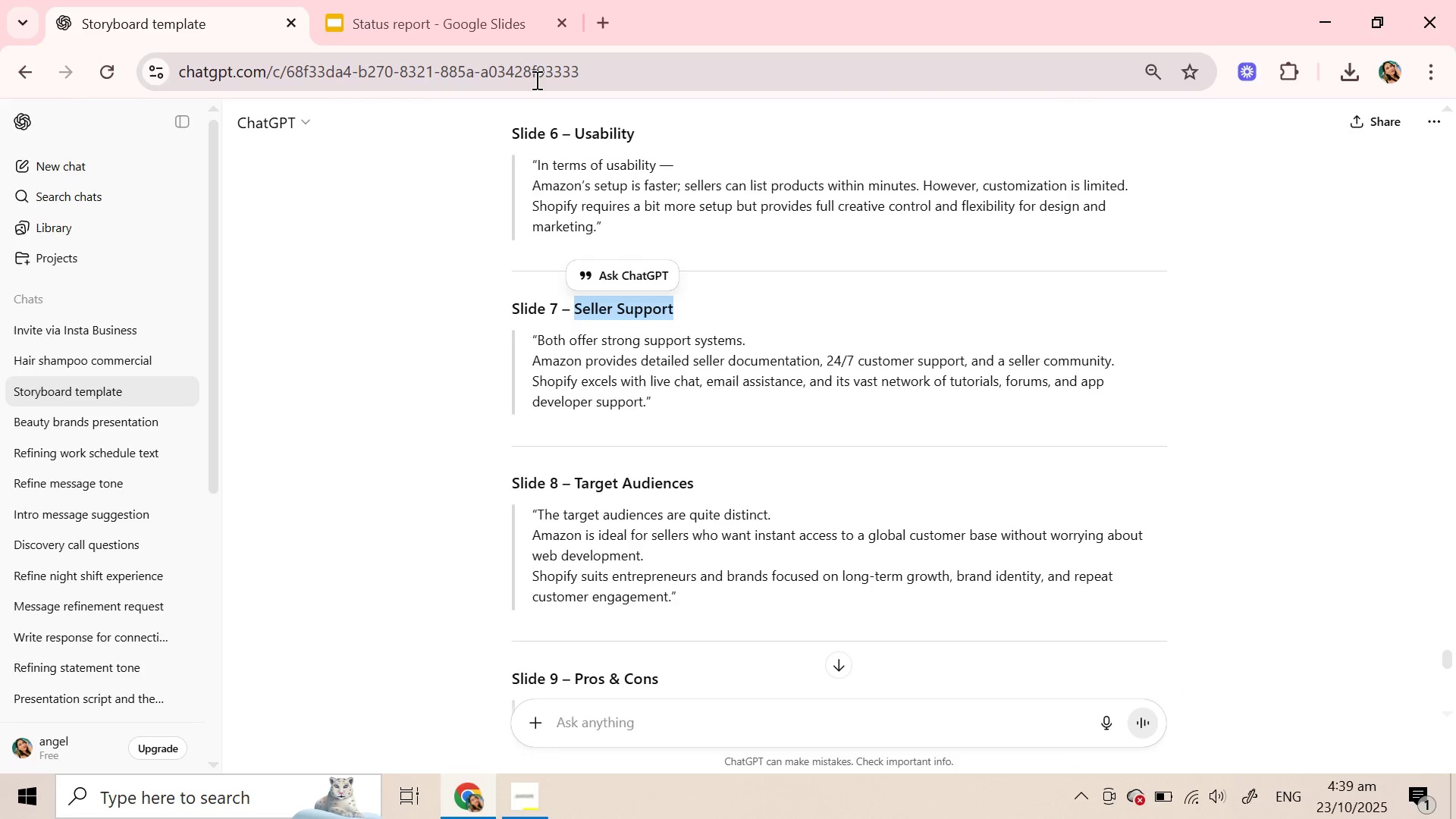 
key(Control+C)
 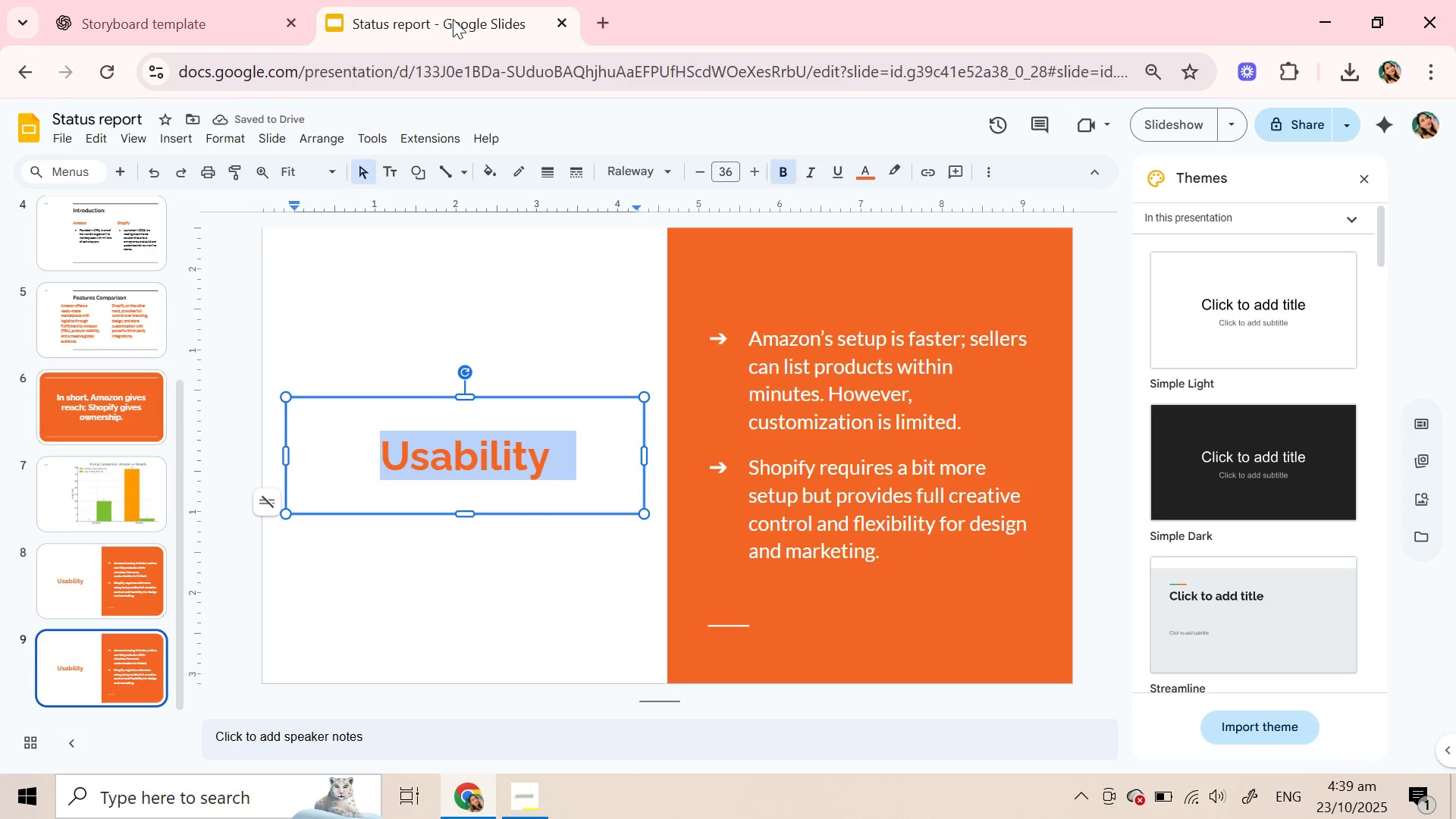 
left_click([453, 19])
 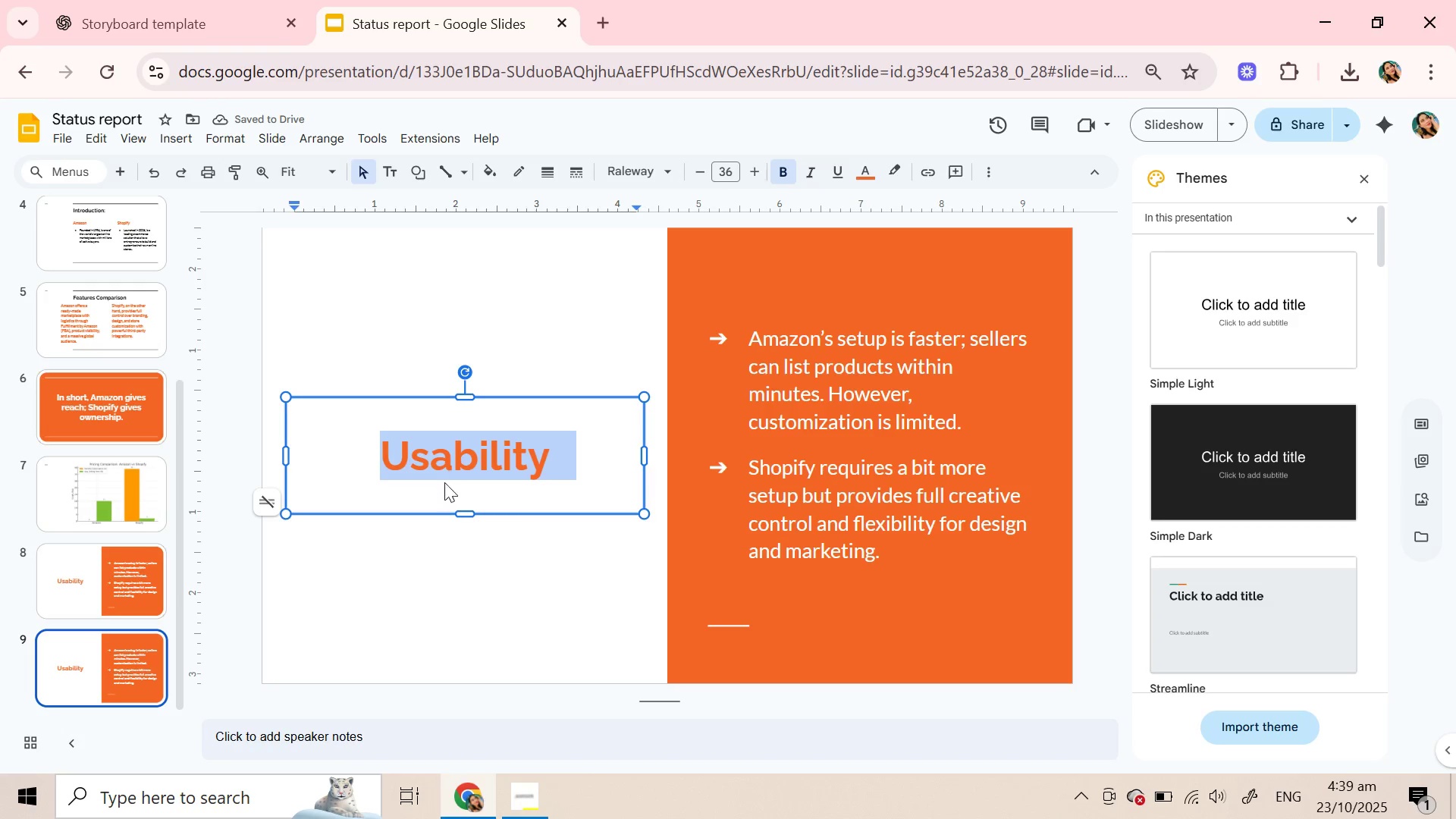 
key(Control+V)
 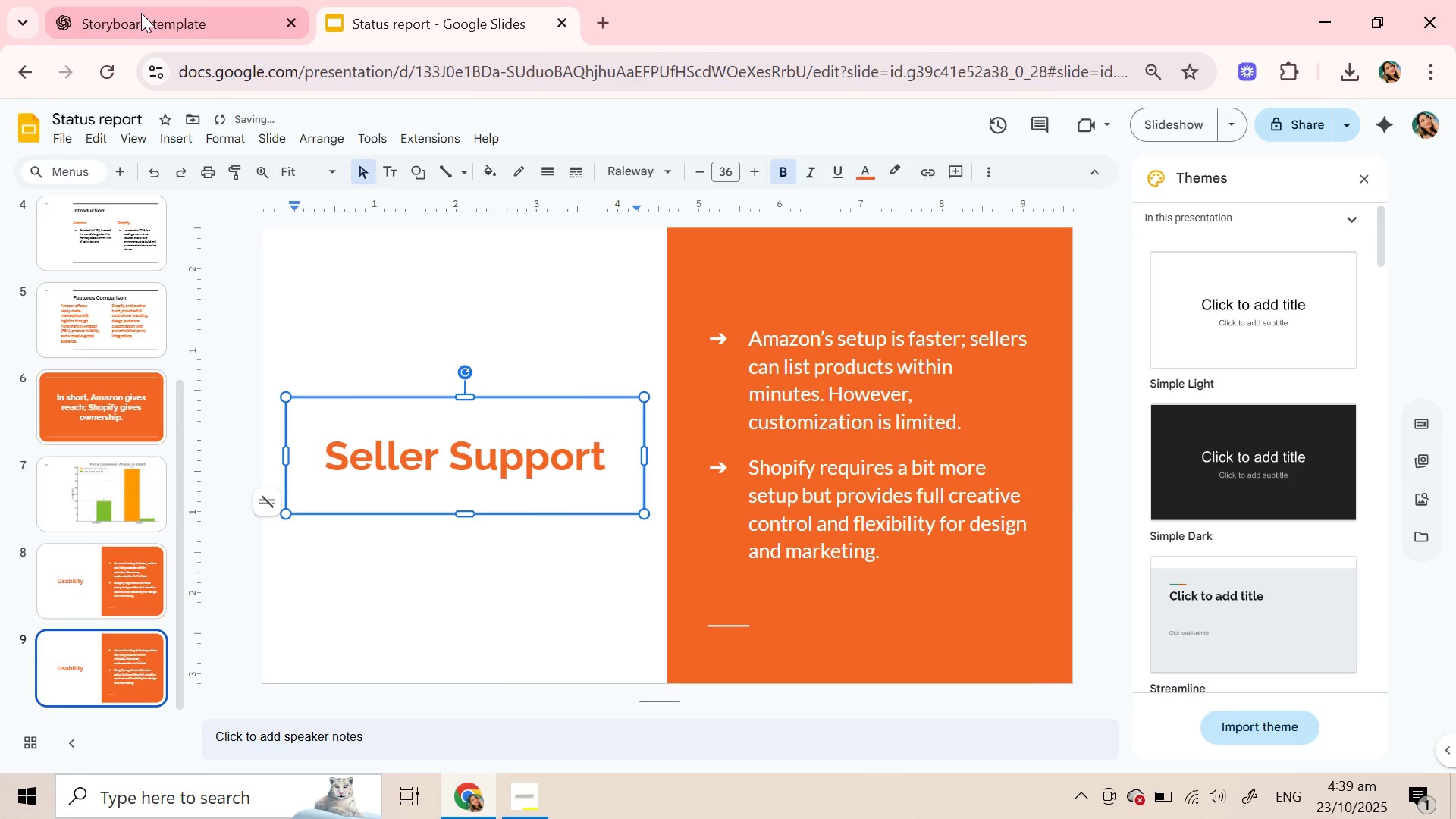 
left_click([141, 13])
 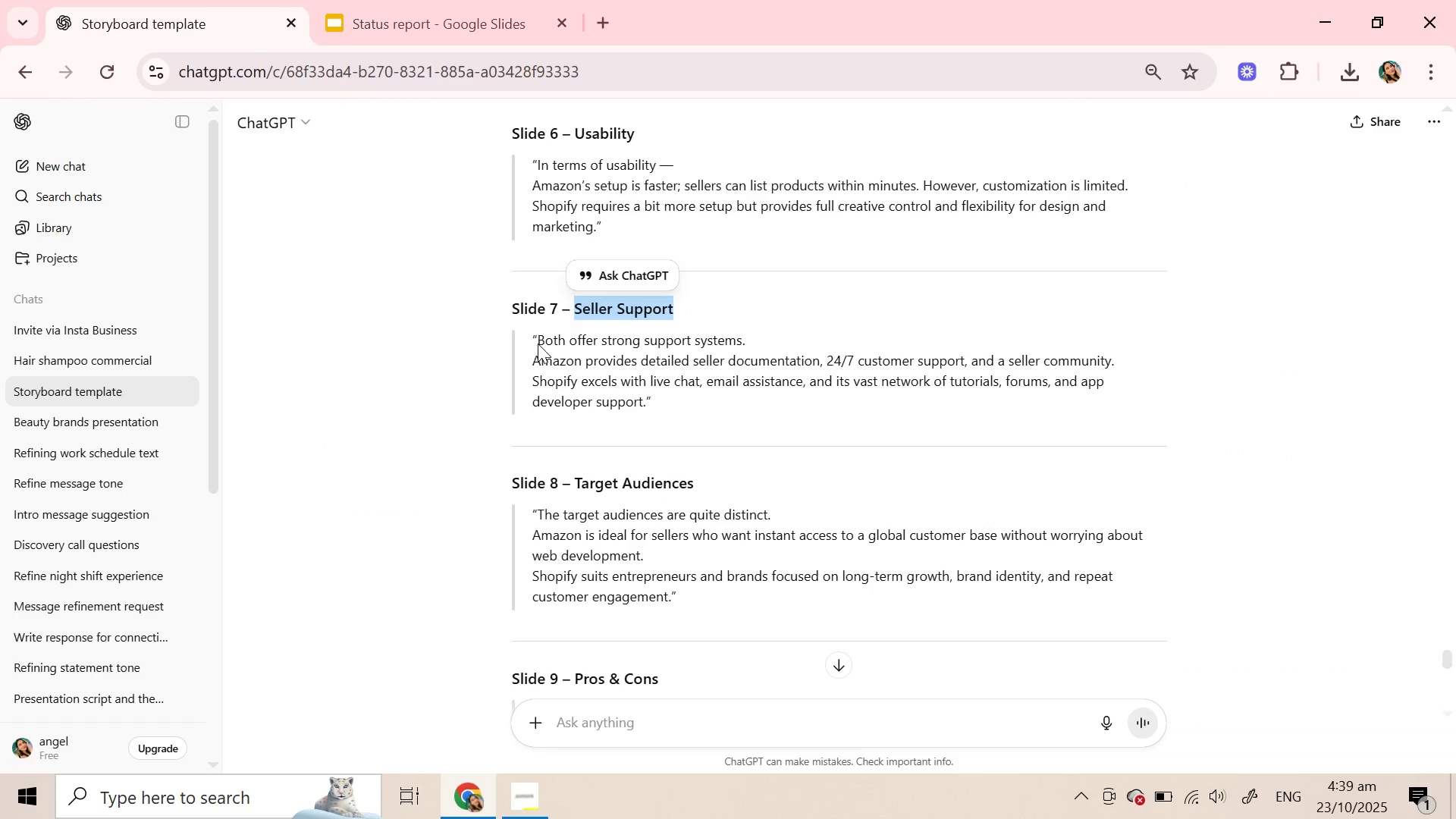 
left_click([538, 344])
 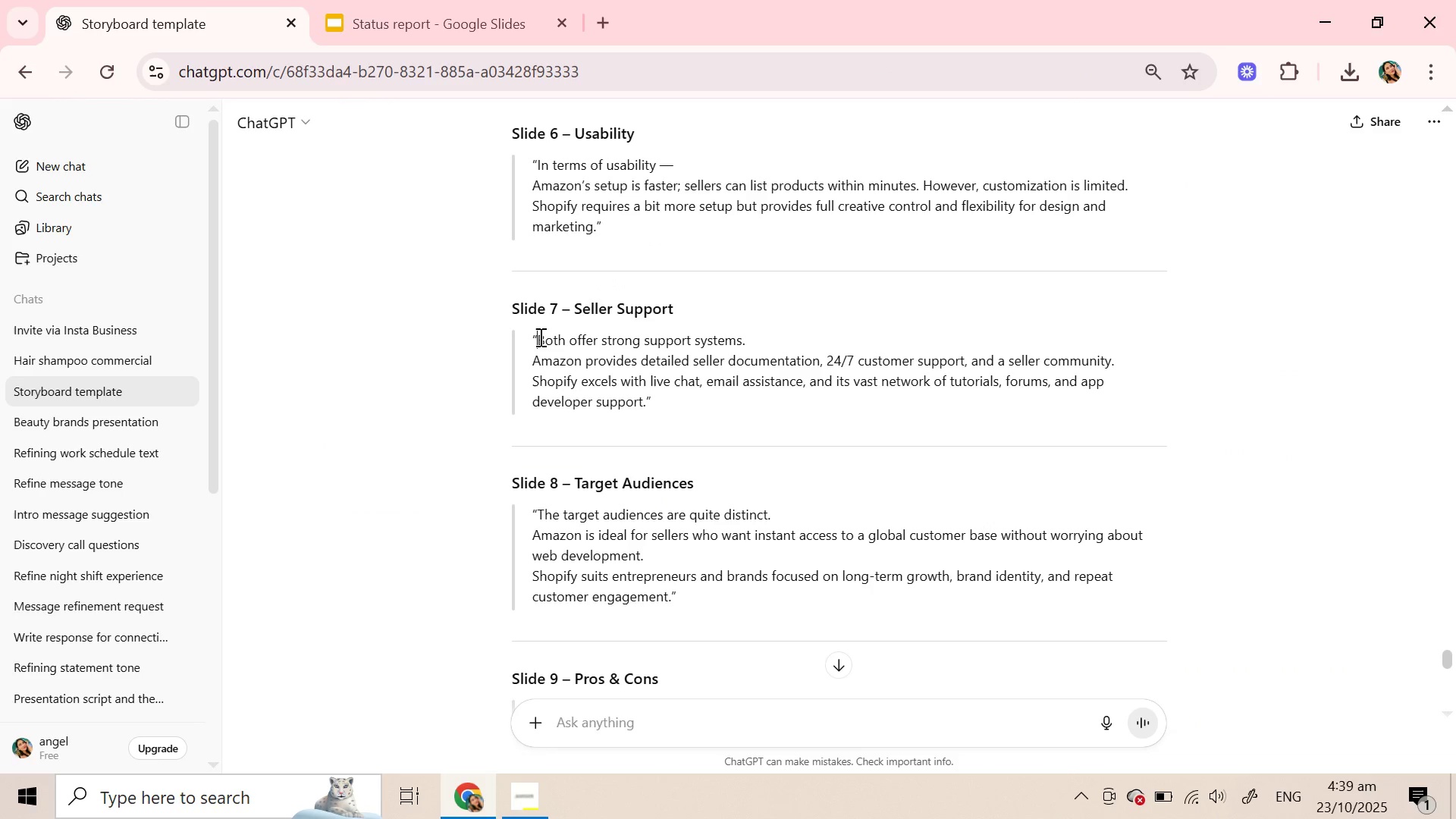 
left_click([539, 337])
 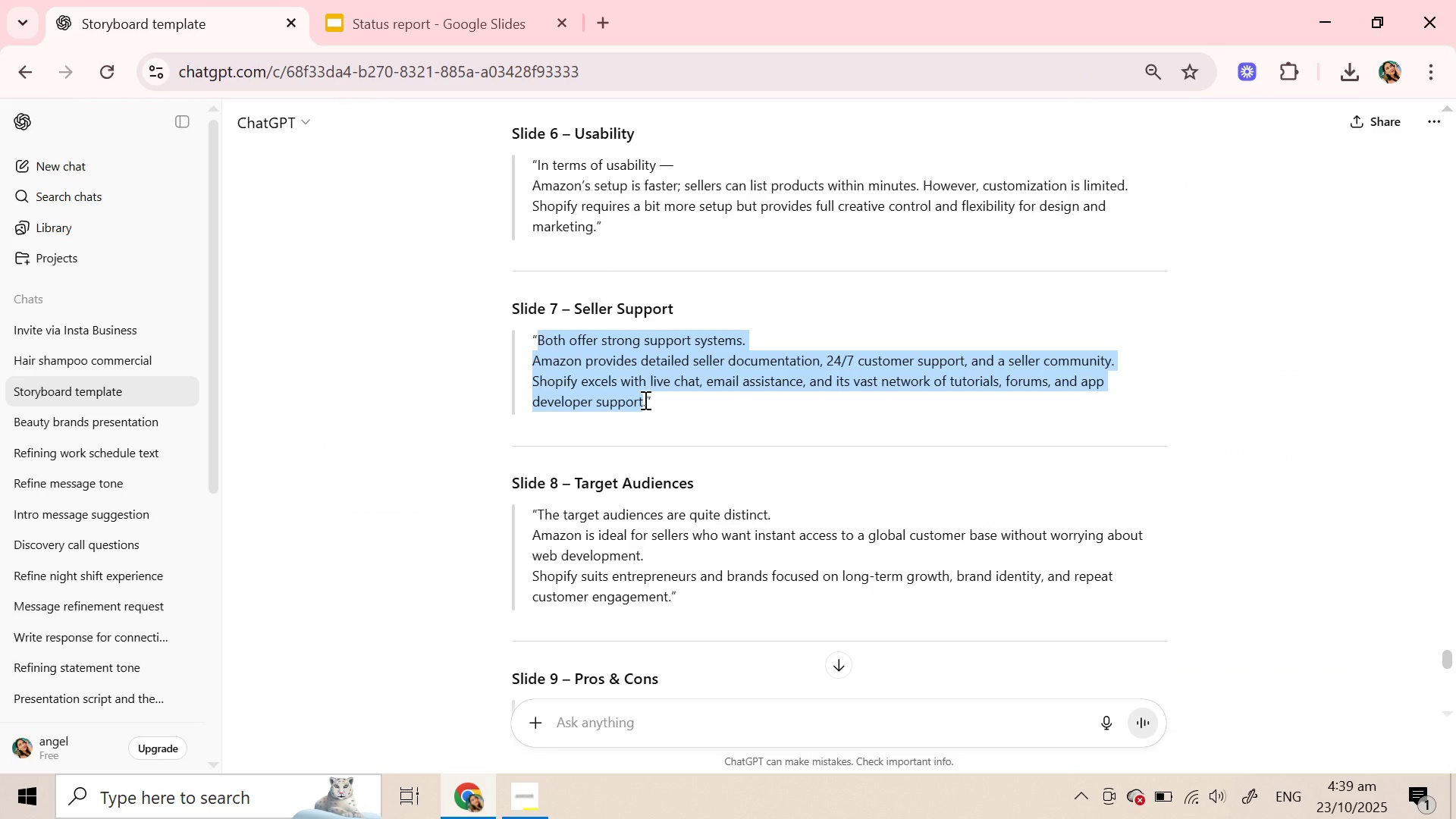 
key(Control+C)
 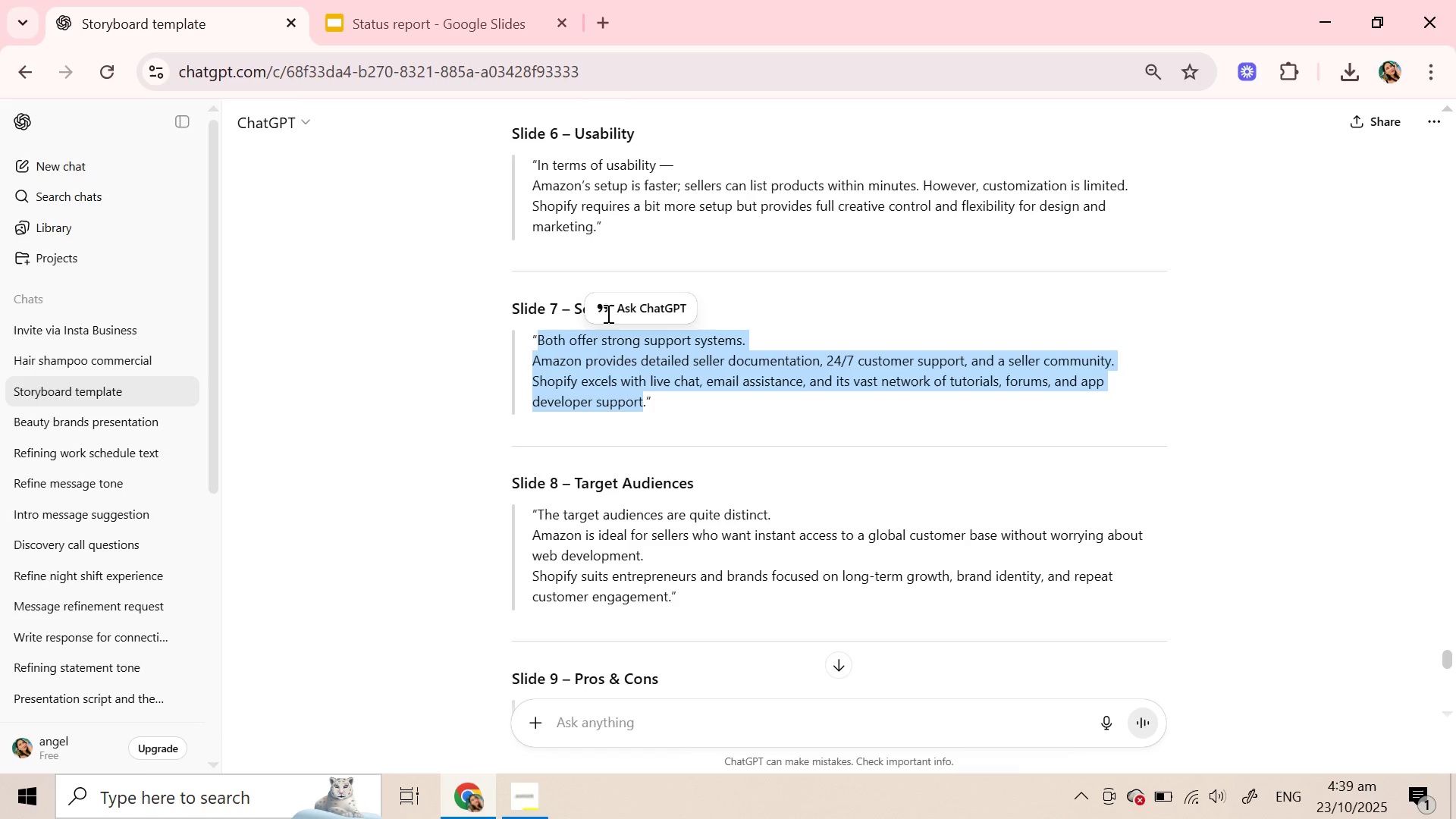 
key(Control+C)
 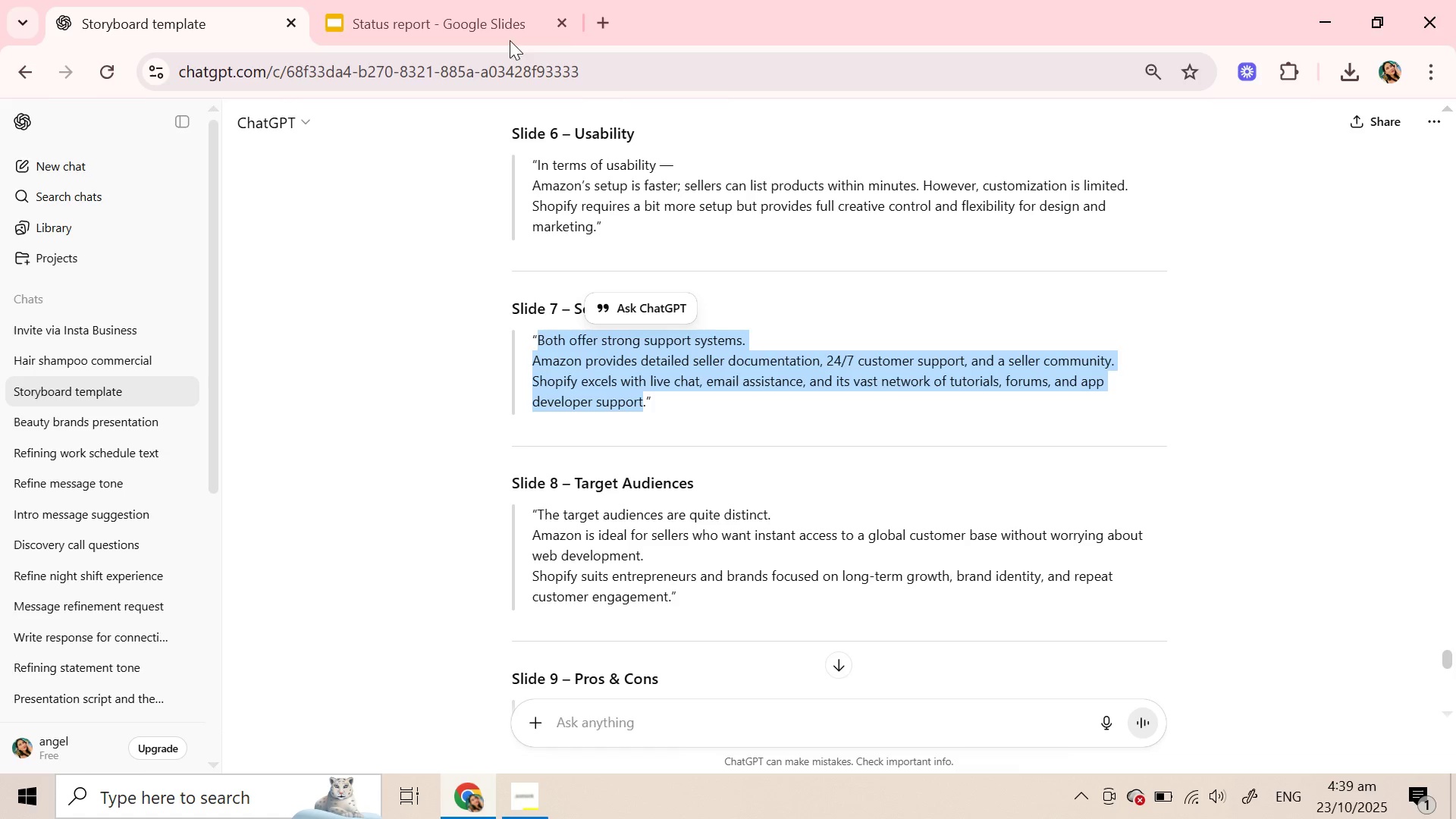 
key(Control+C)
 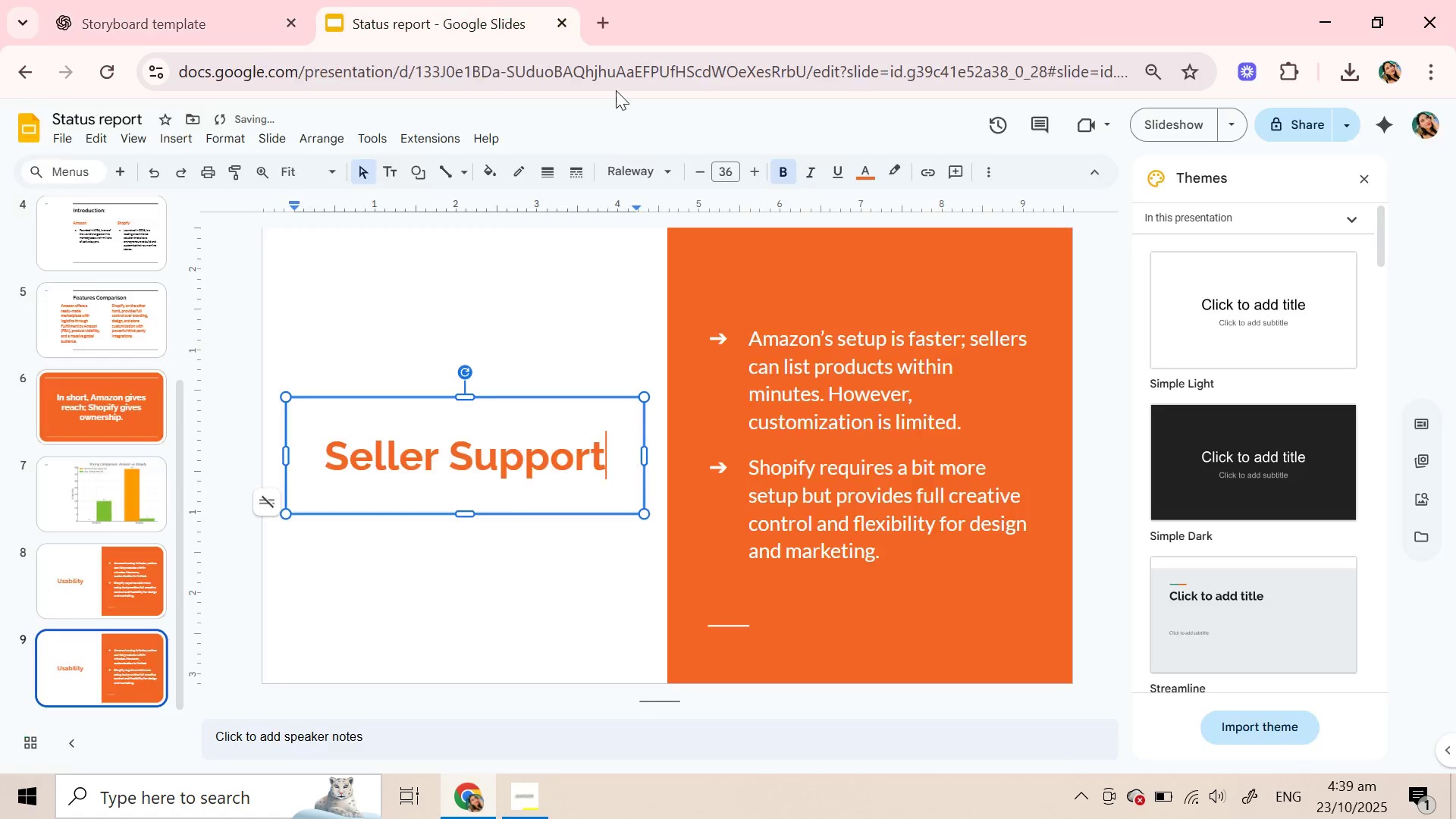 
left_click([498, 0])
 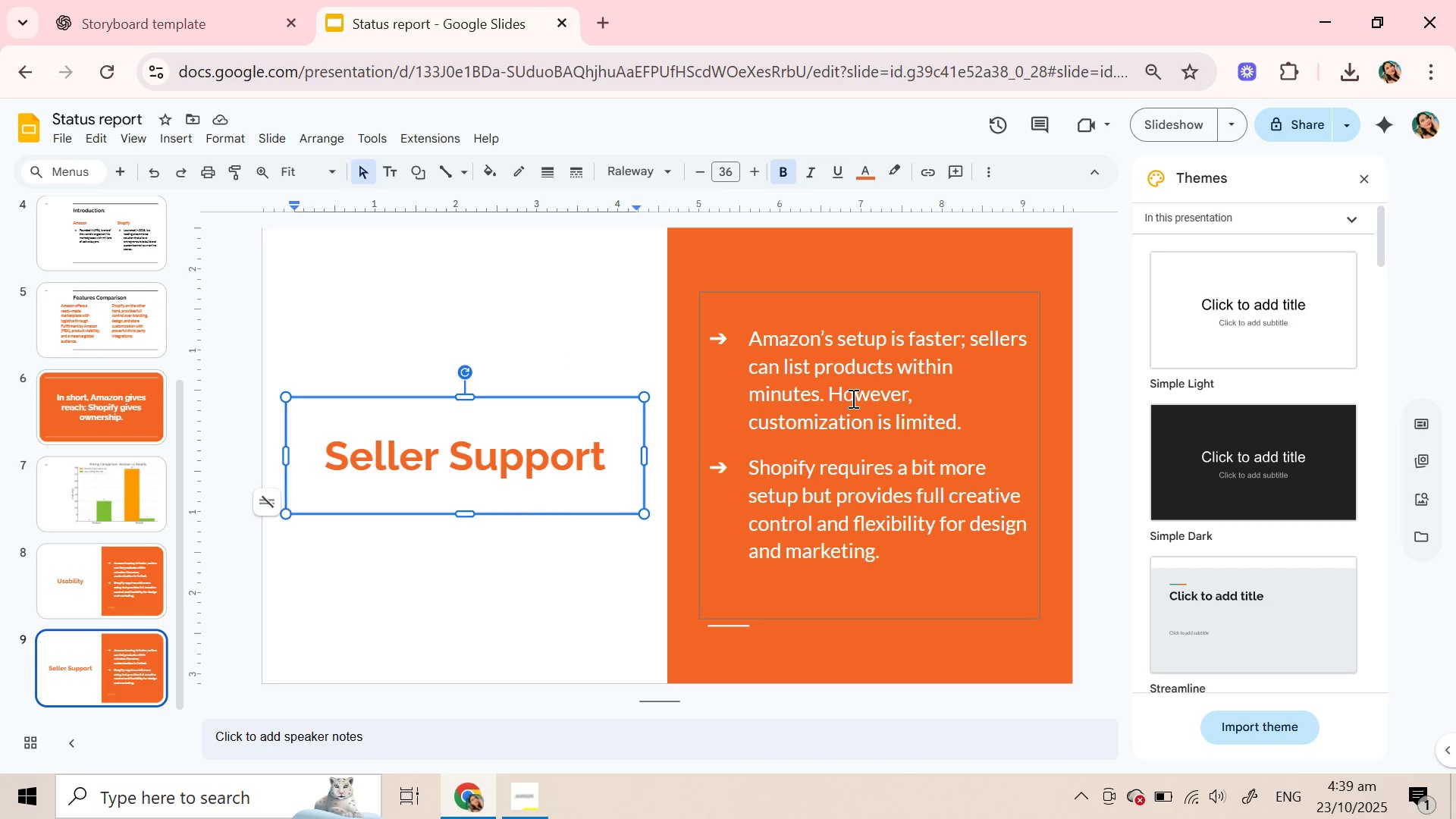 
double_click([852, 398])
 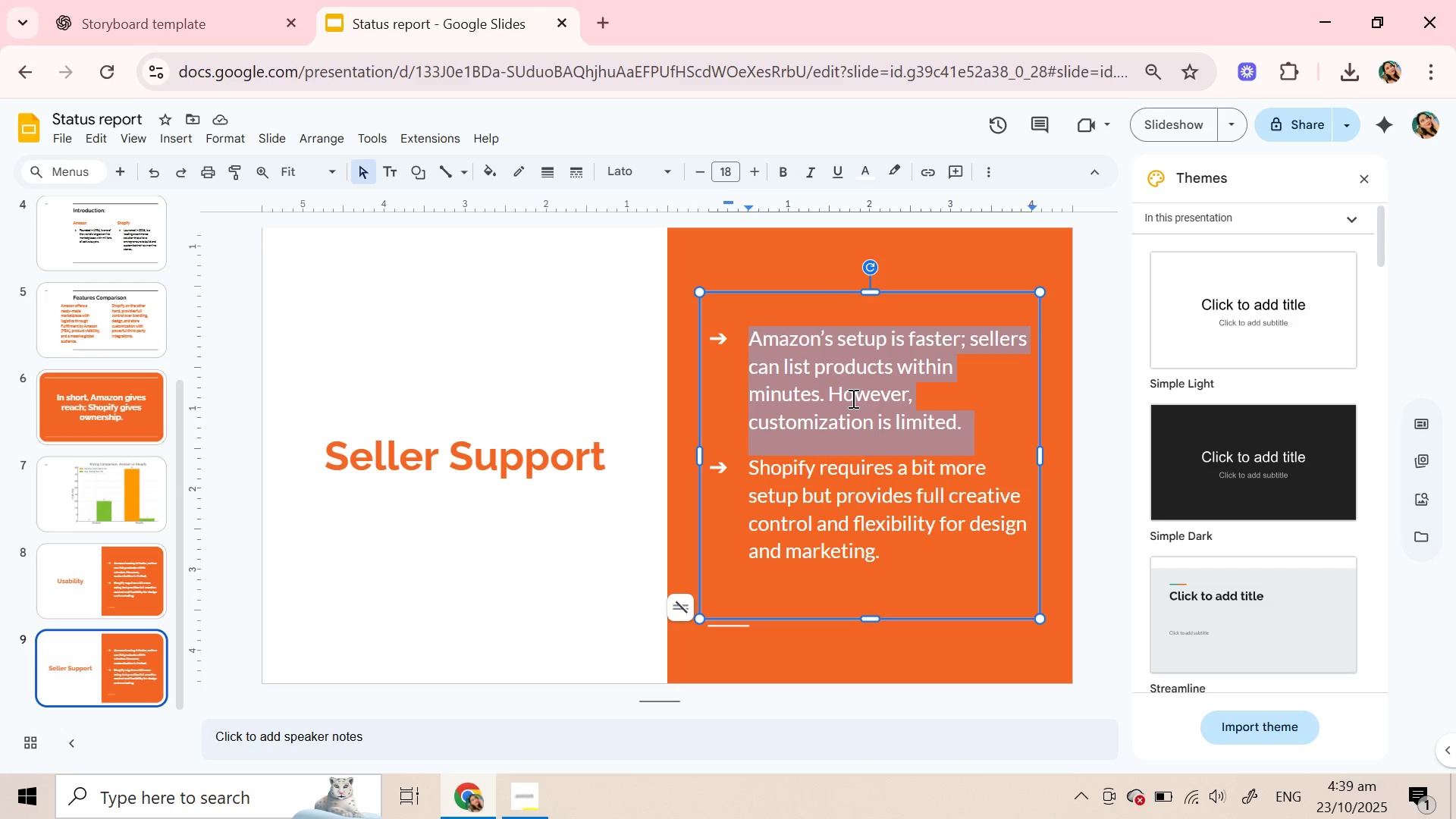 
triple_click([852, 398])
 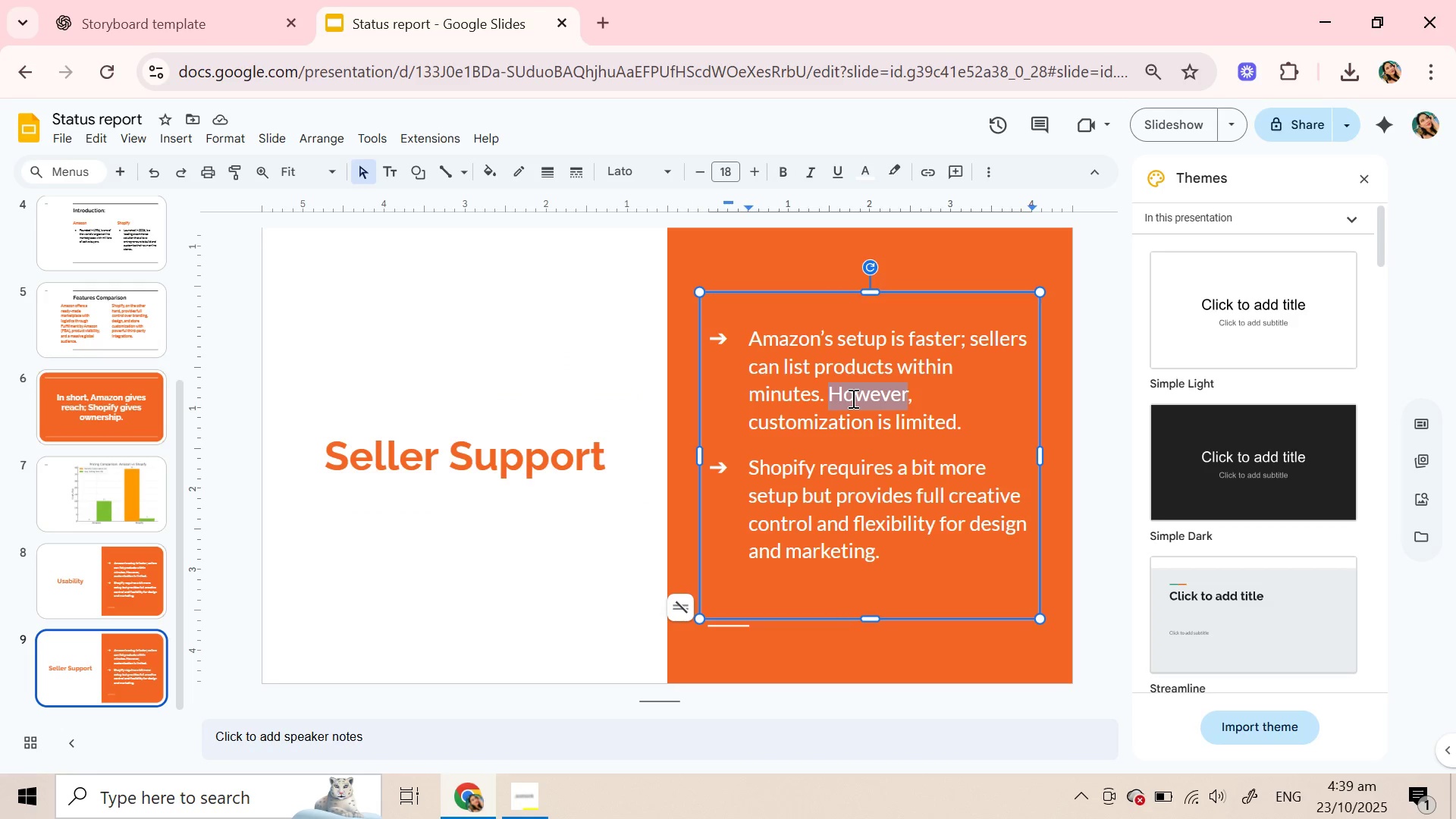 
triple_click([852, 398])
 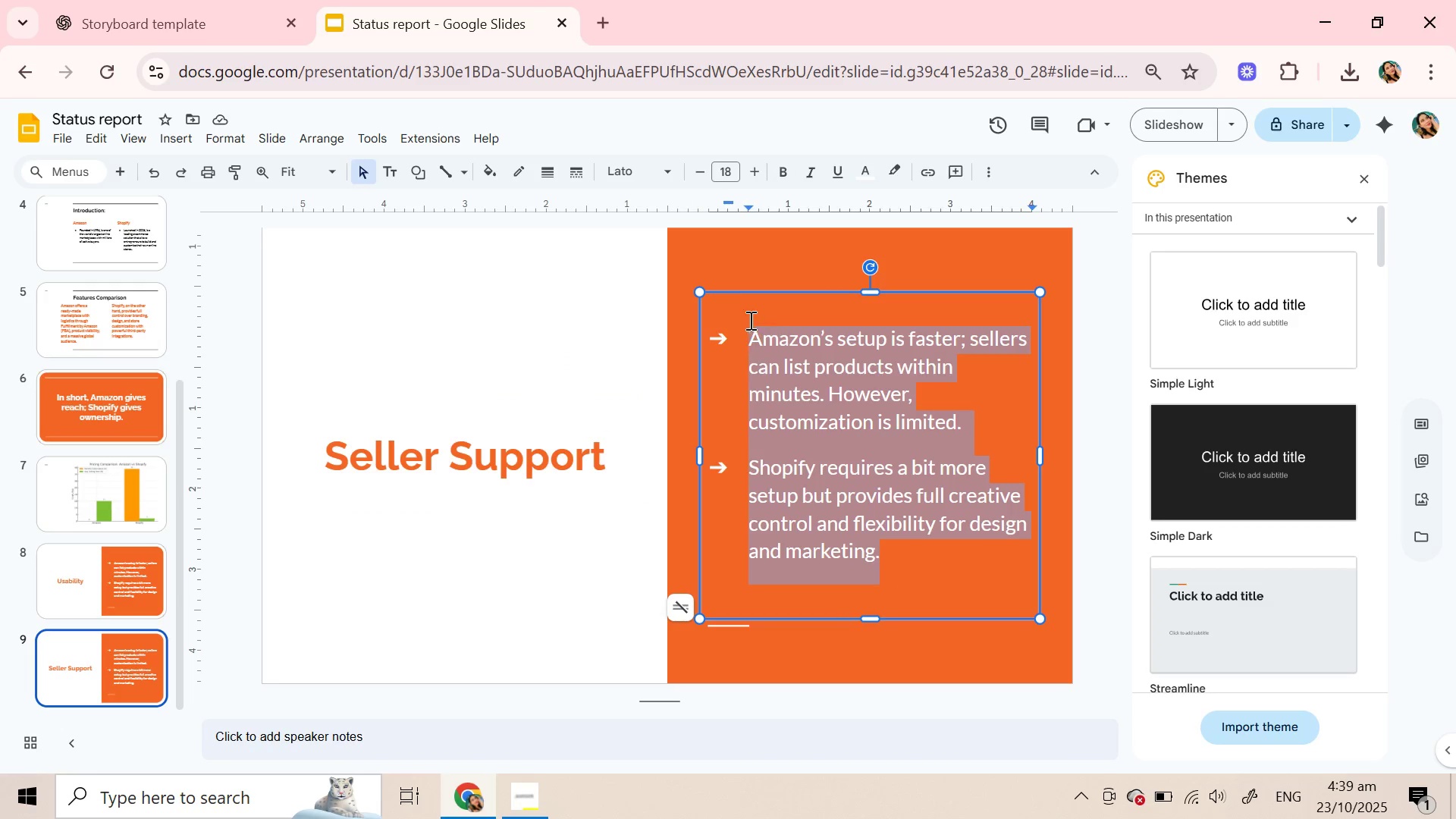 
key(Control+V)
 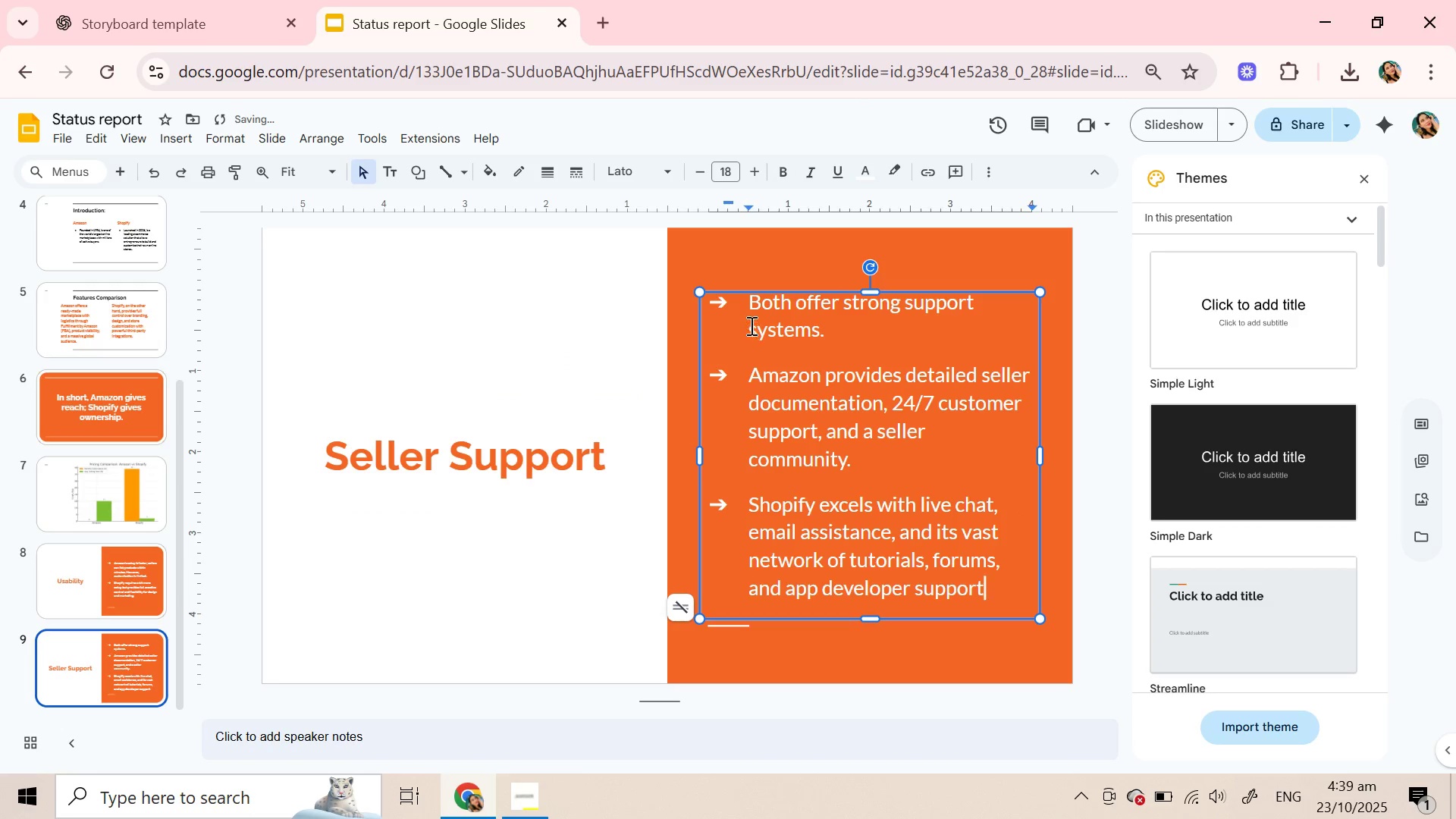 
left_click([748, 310])
 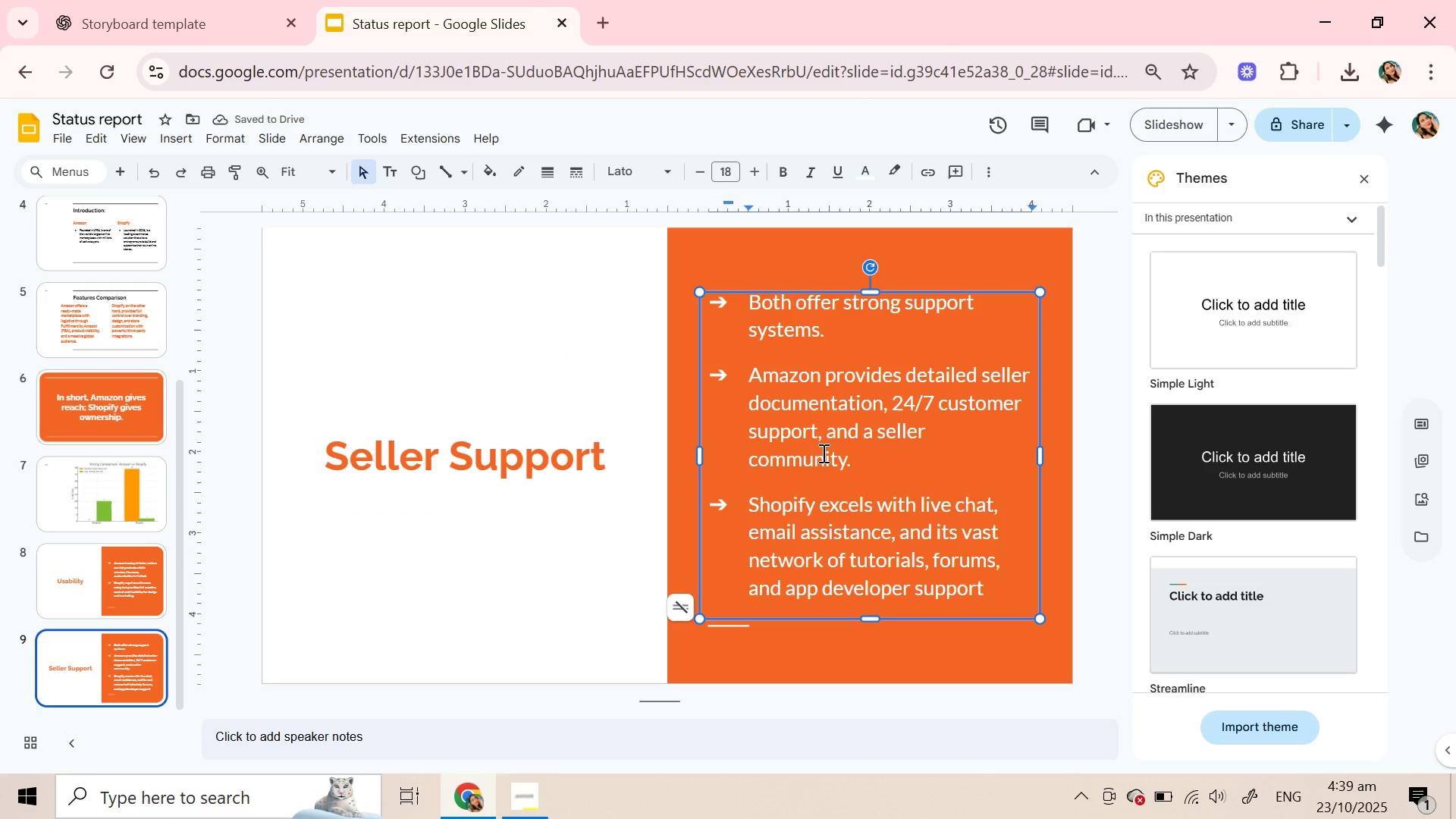 
key(Backspace)
 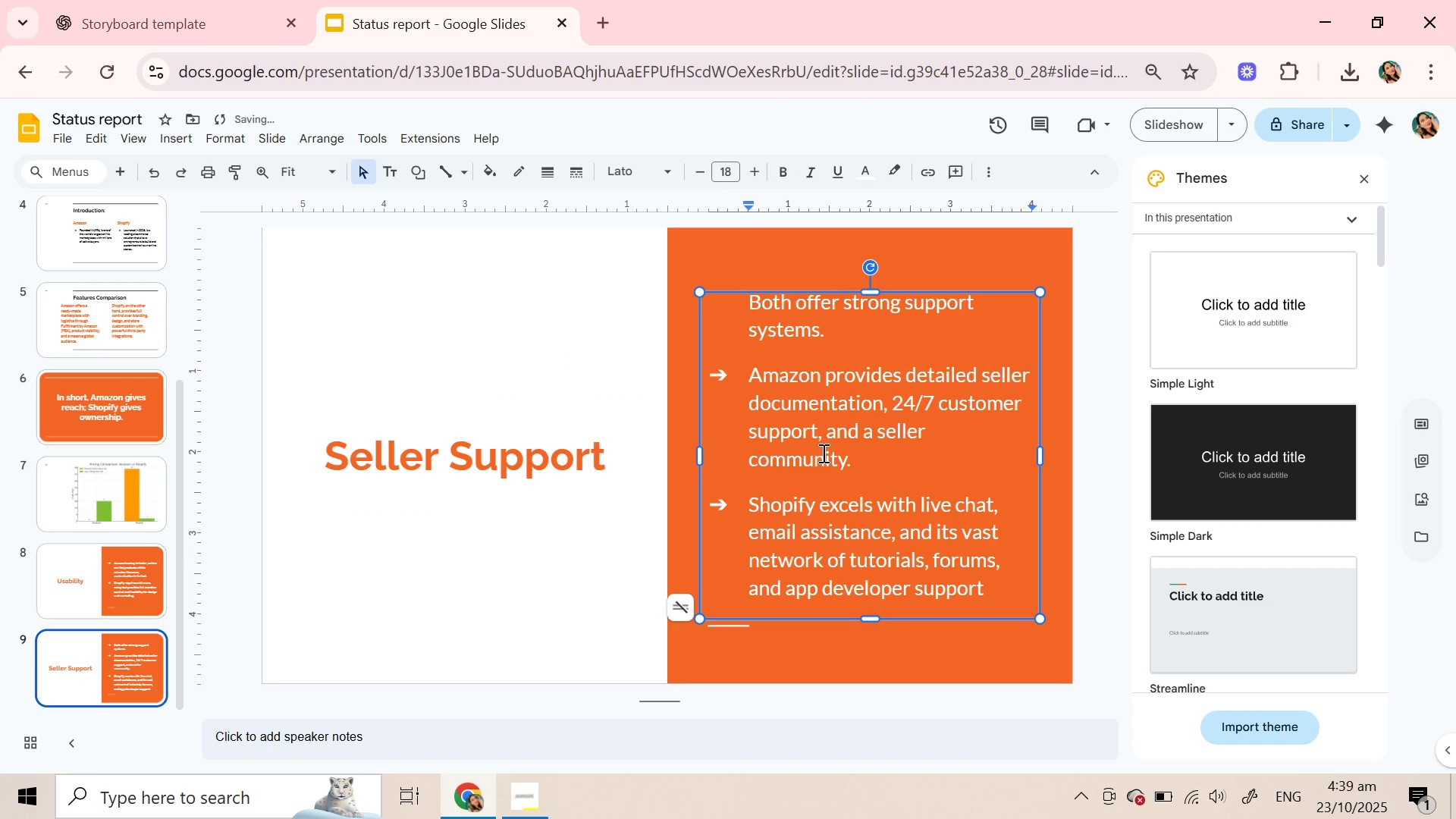 
key(Backspace)
 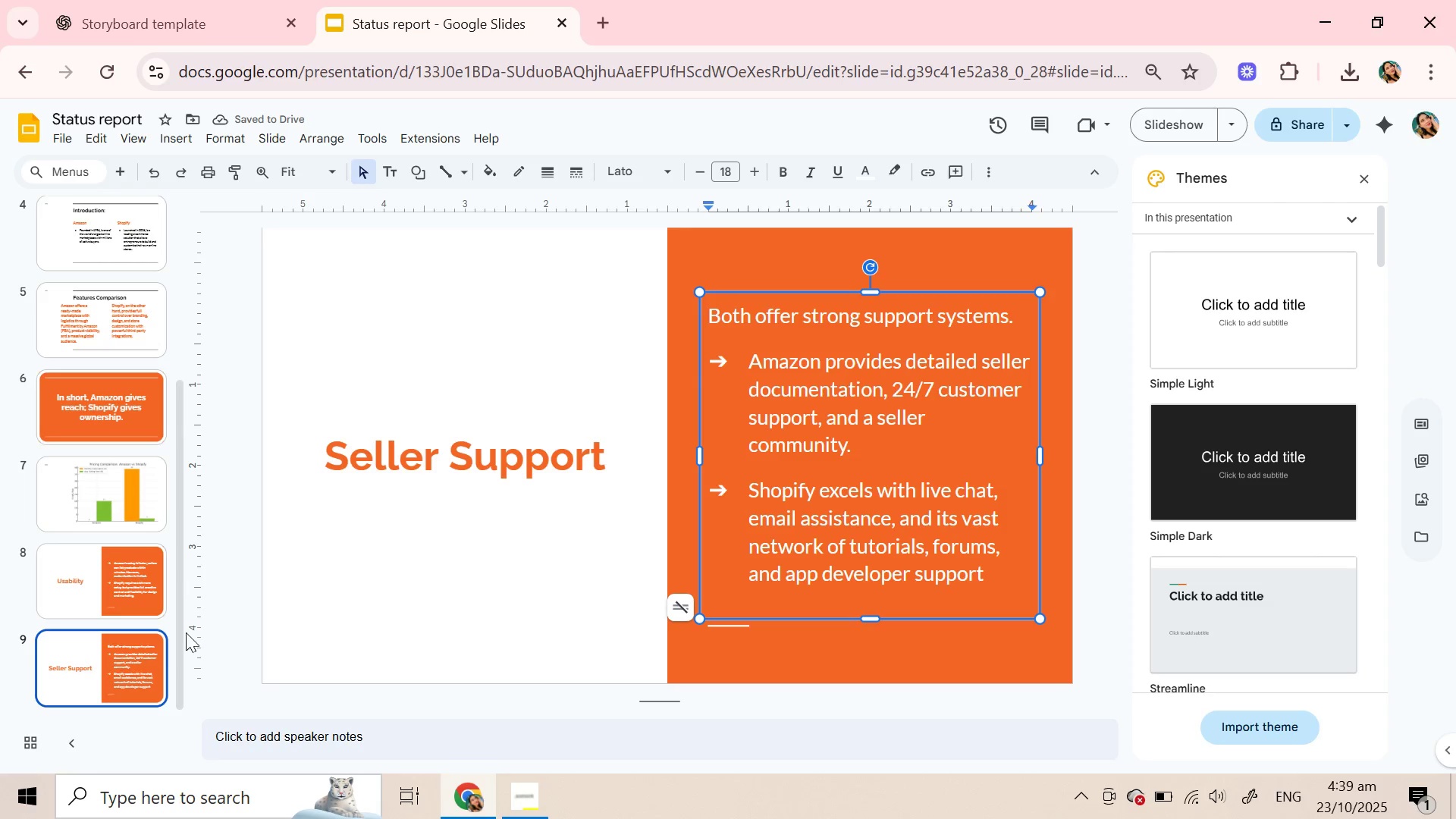 
right_click([139, 682])
 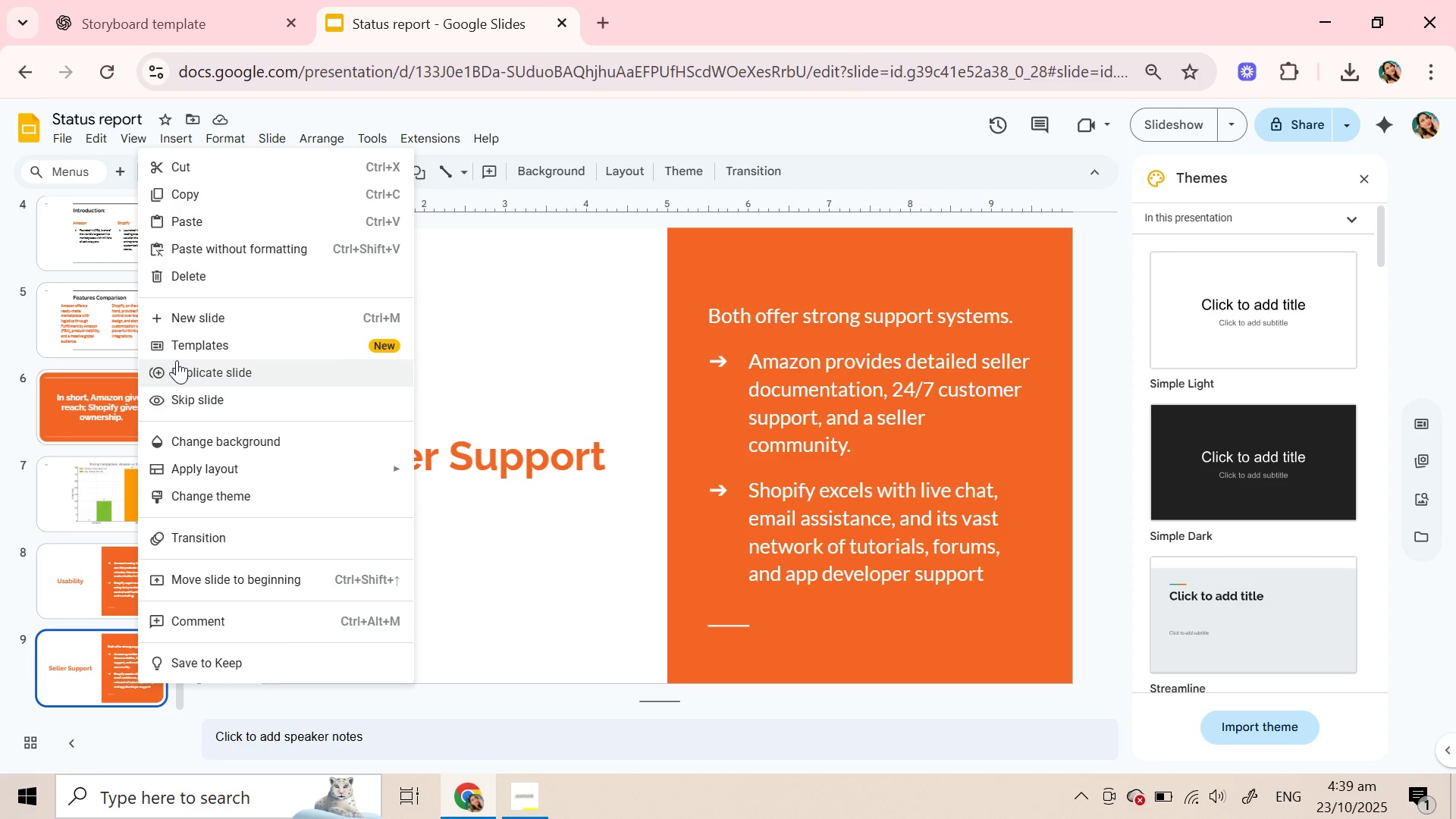 
left_click([177, 360])
 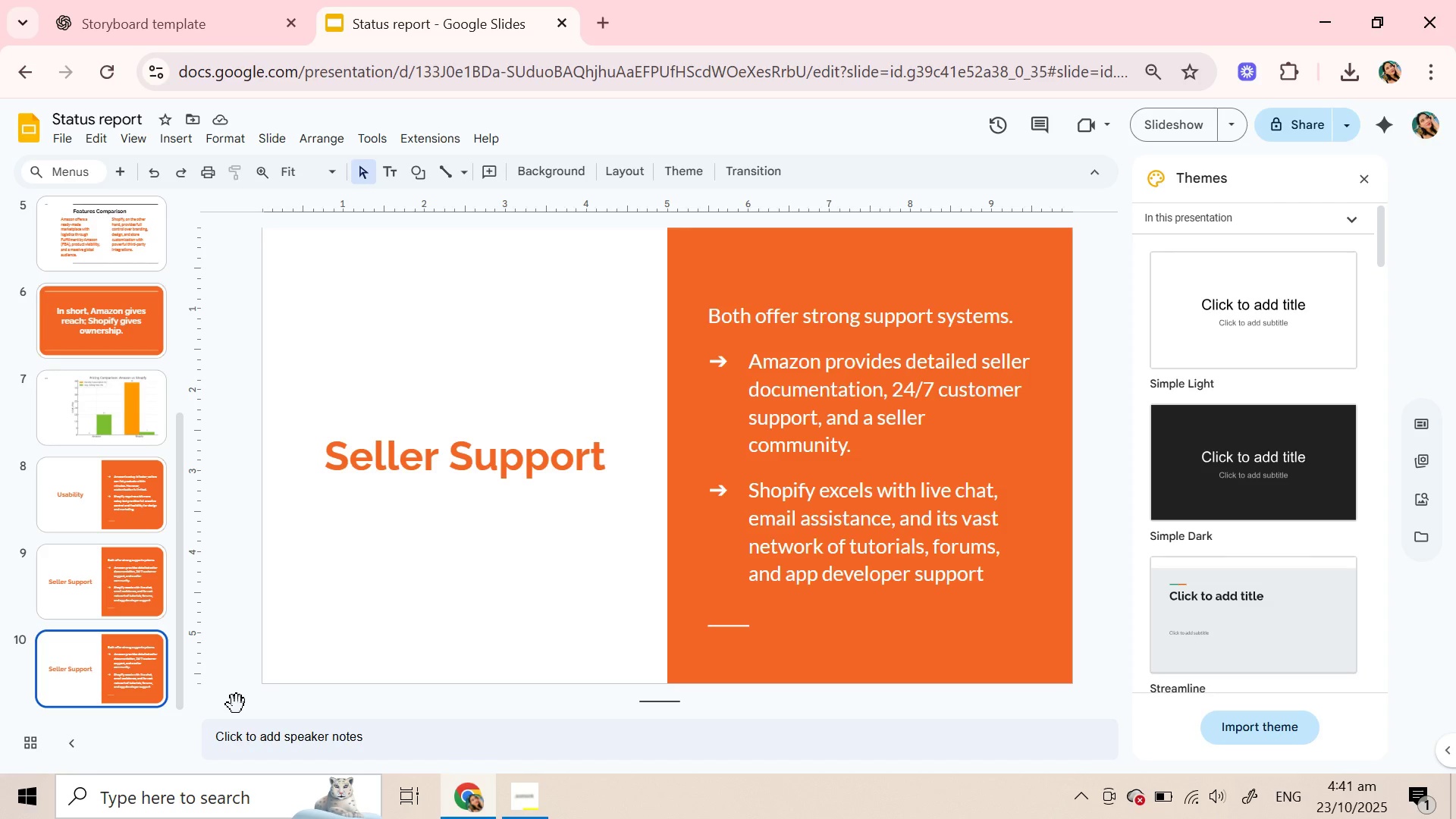 
wait(89.23)
 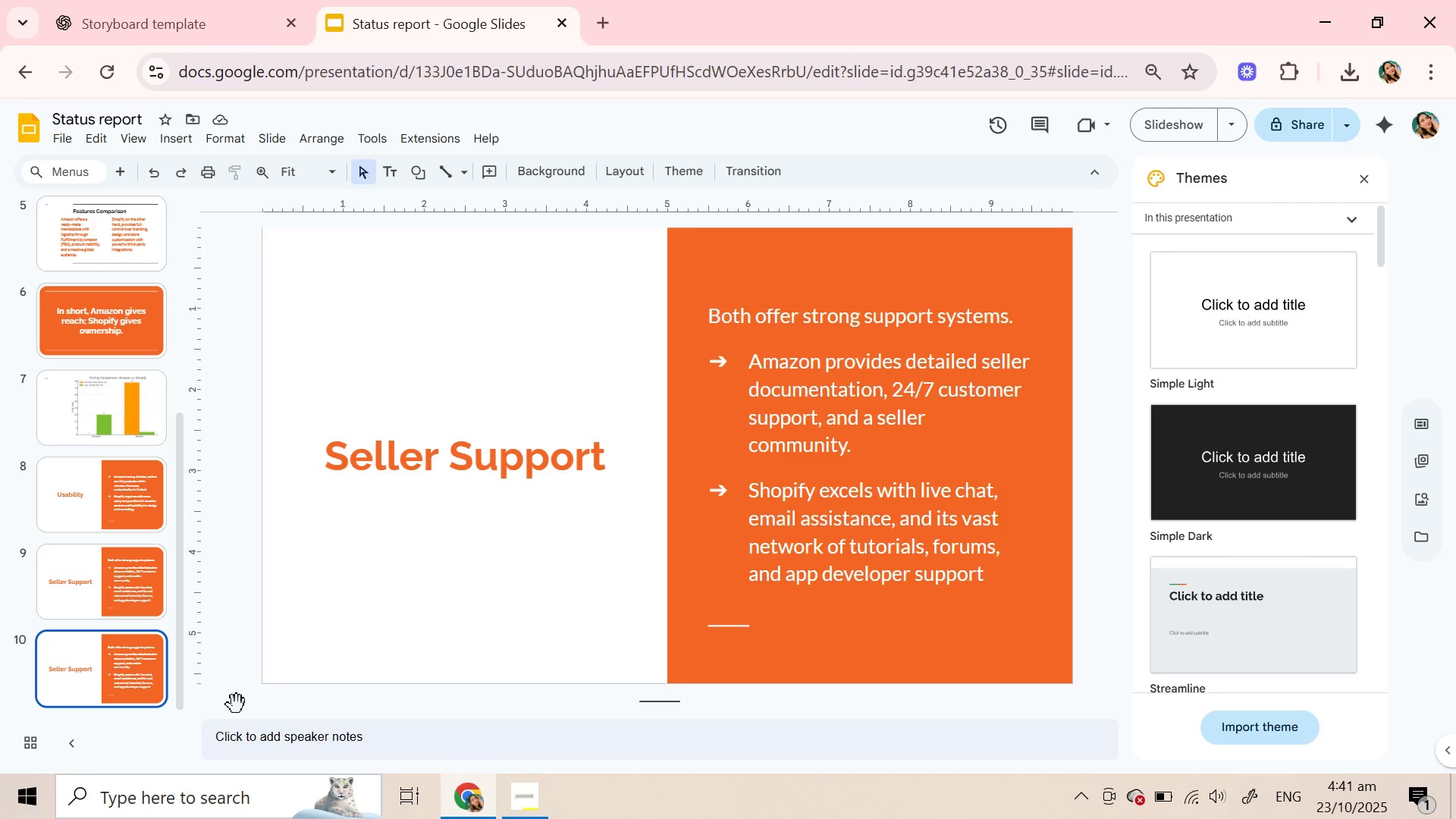 
left_click([231, 0])
 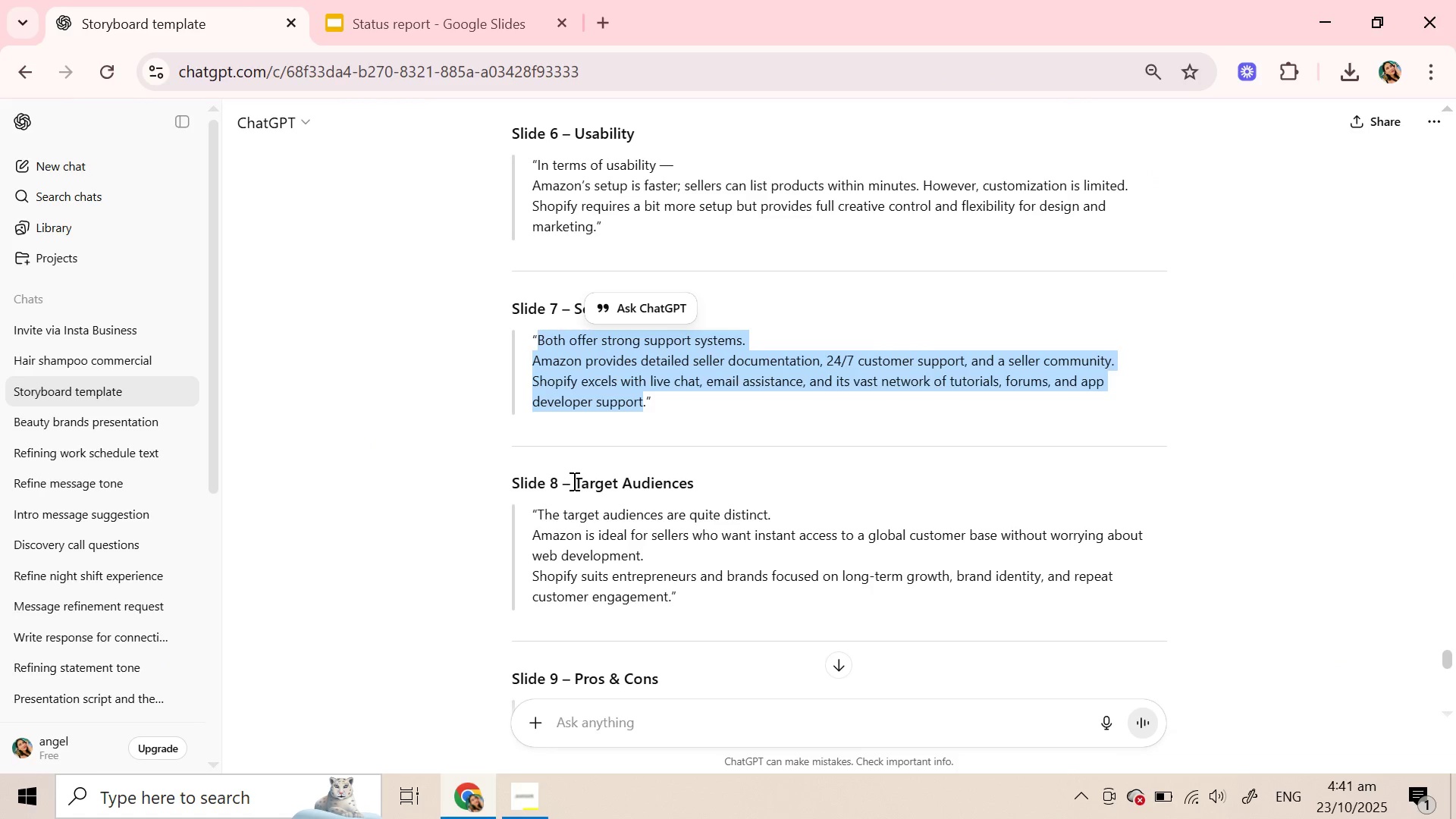 
key(Control+C)
 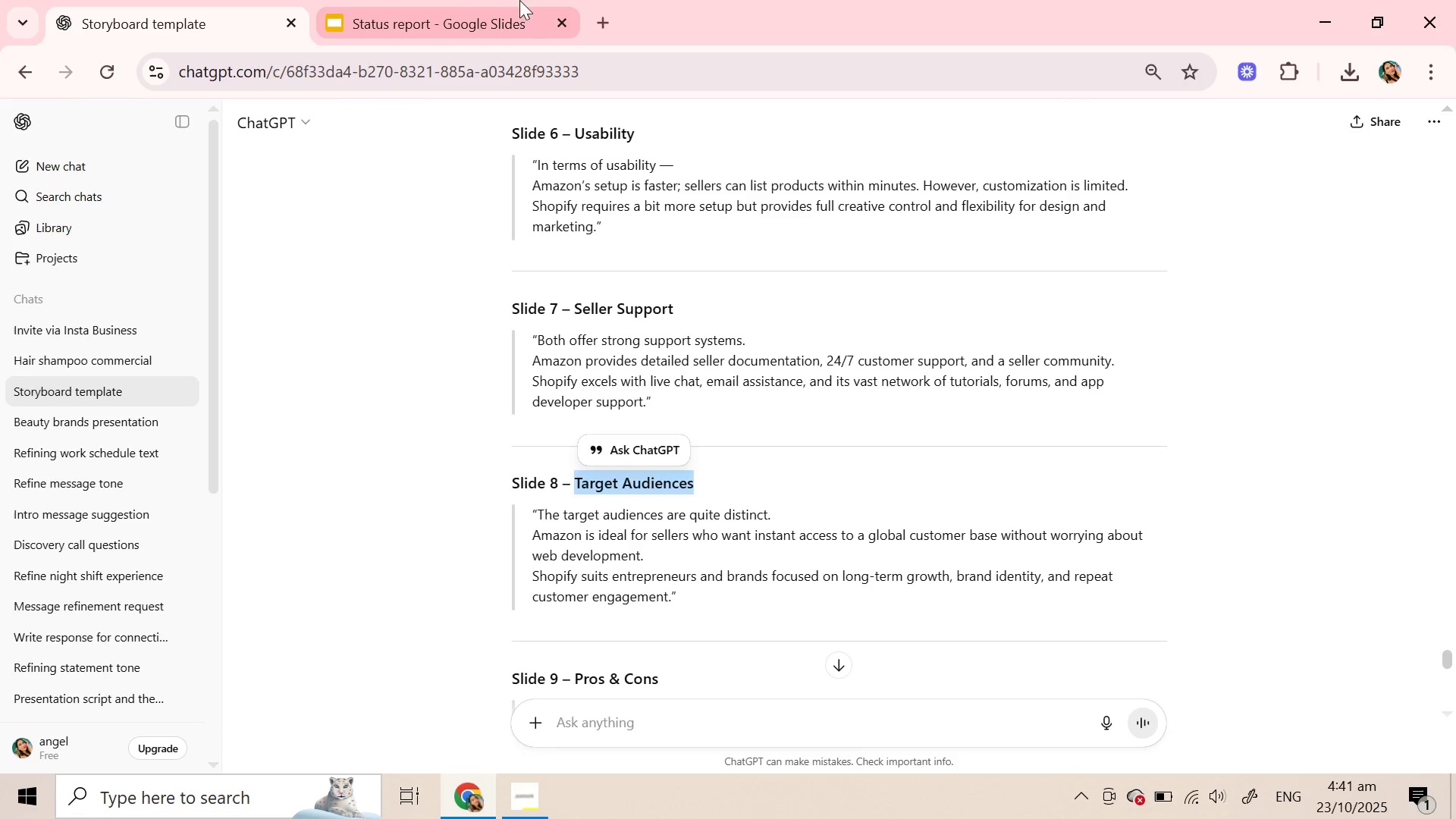 
key(Control+C)
 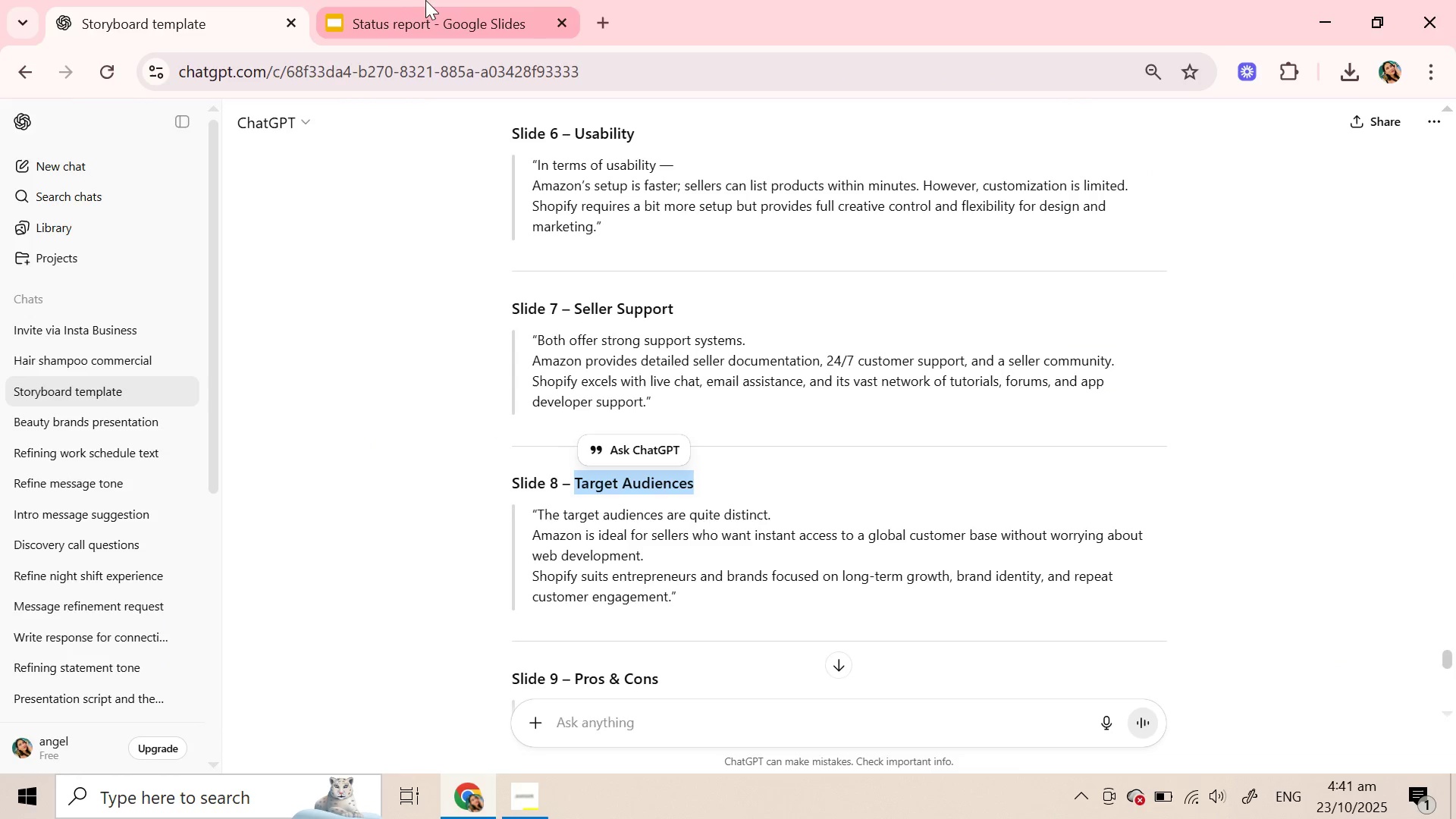 
key(Control+C)
 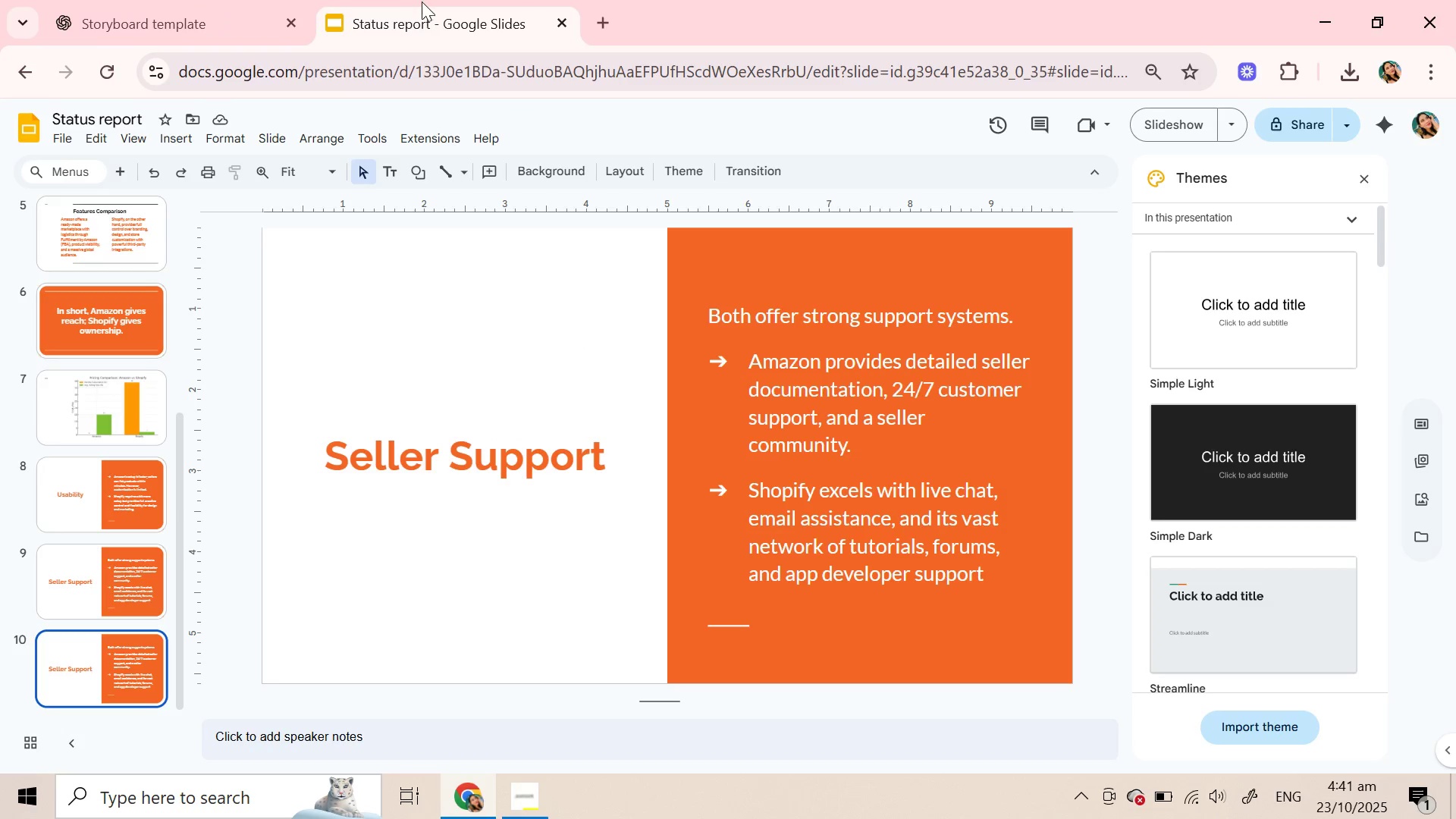 
left_click([422, 0])
 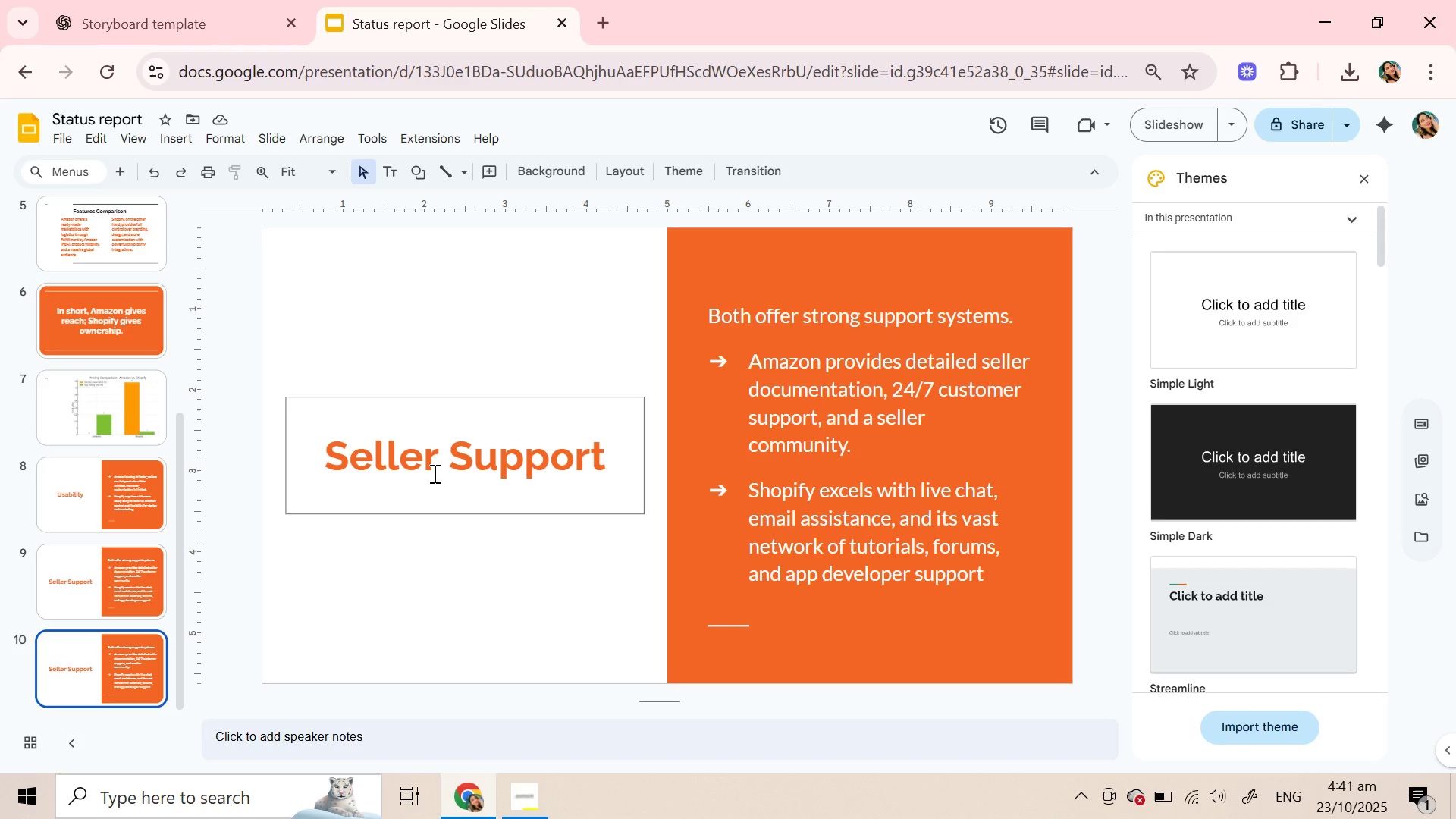 
double_click([433, 473])
 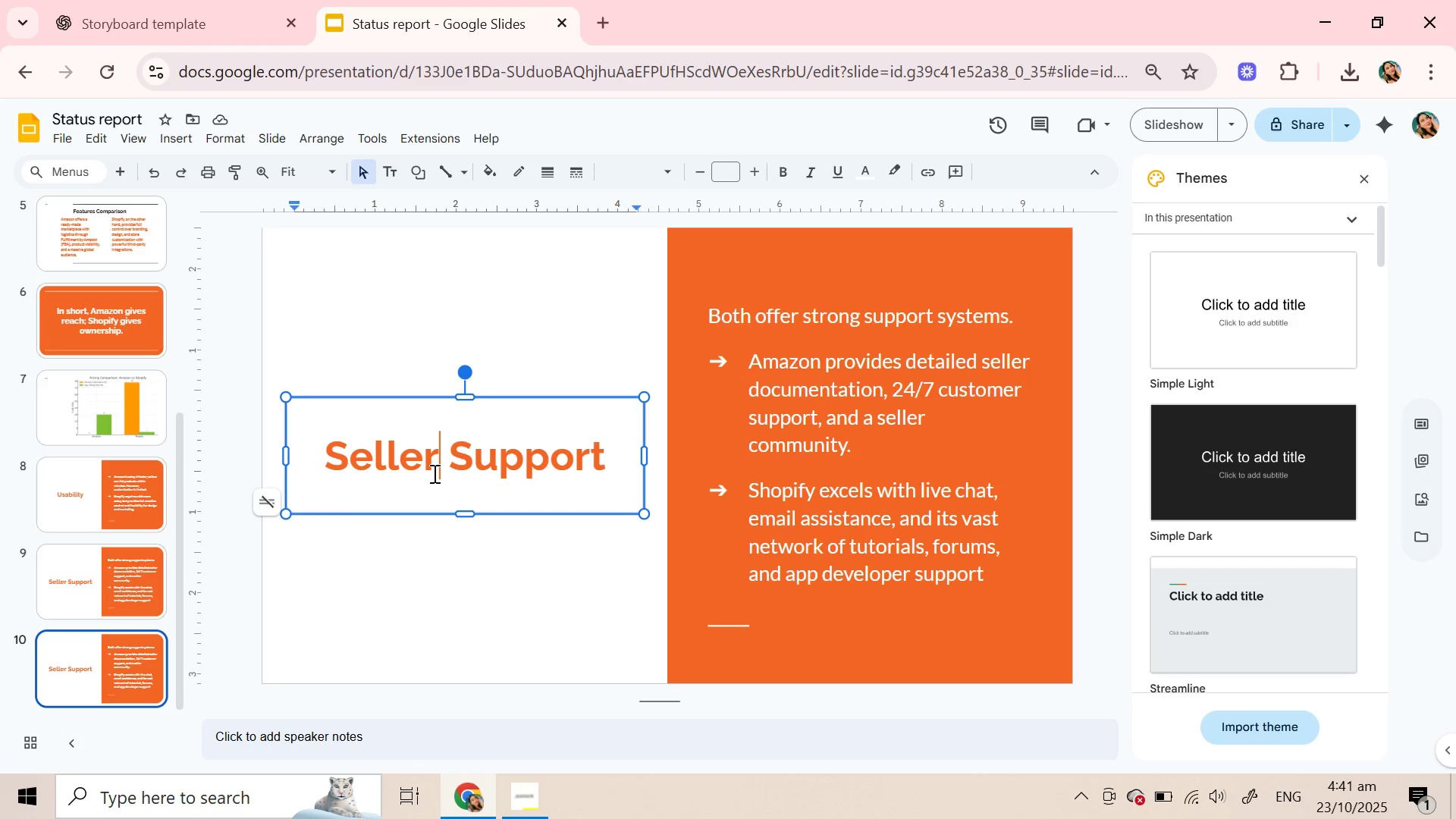 
triple_click([433, 473])
 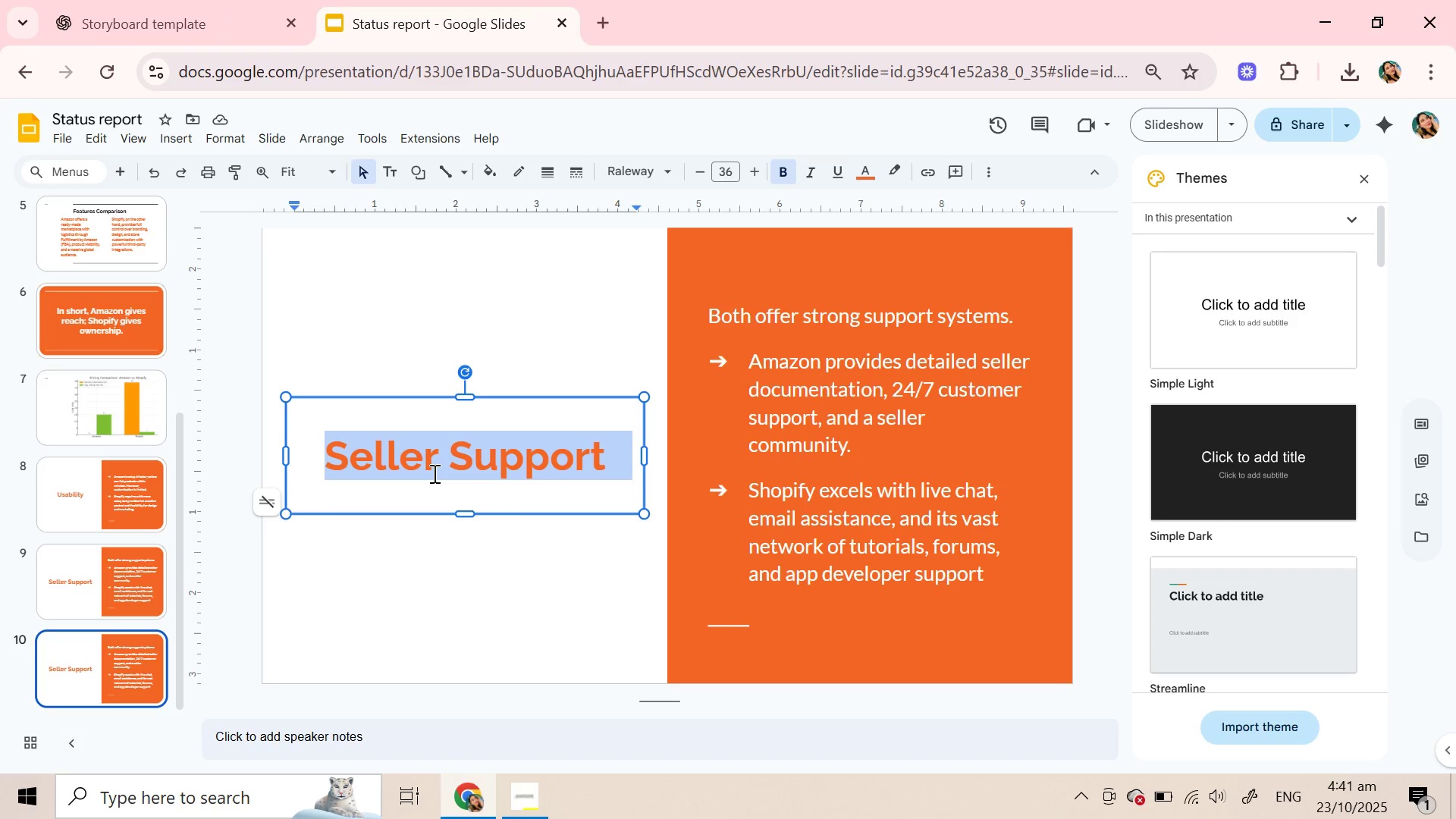 
key(Control+V)